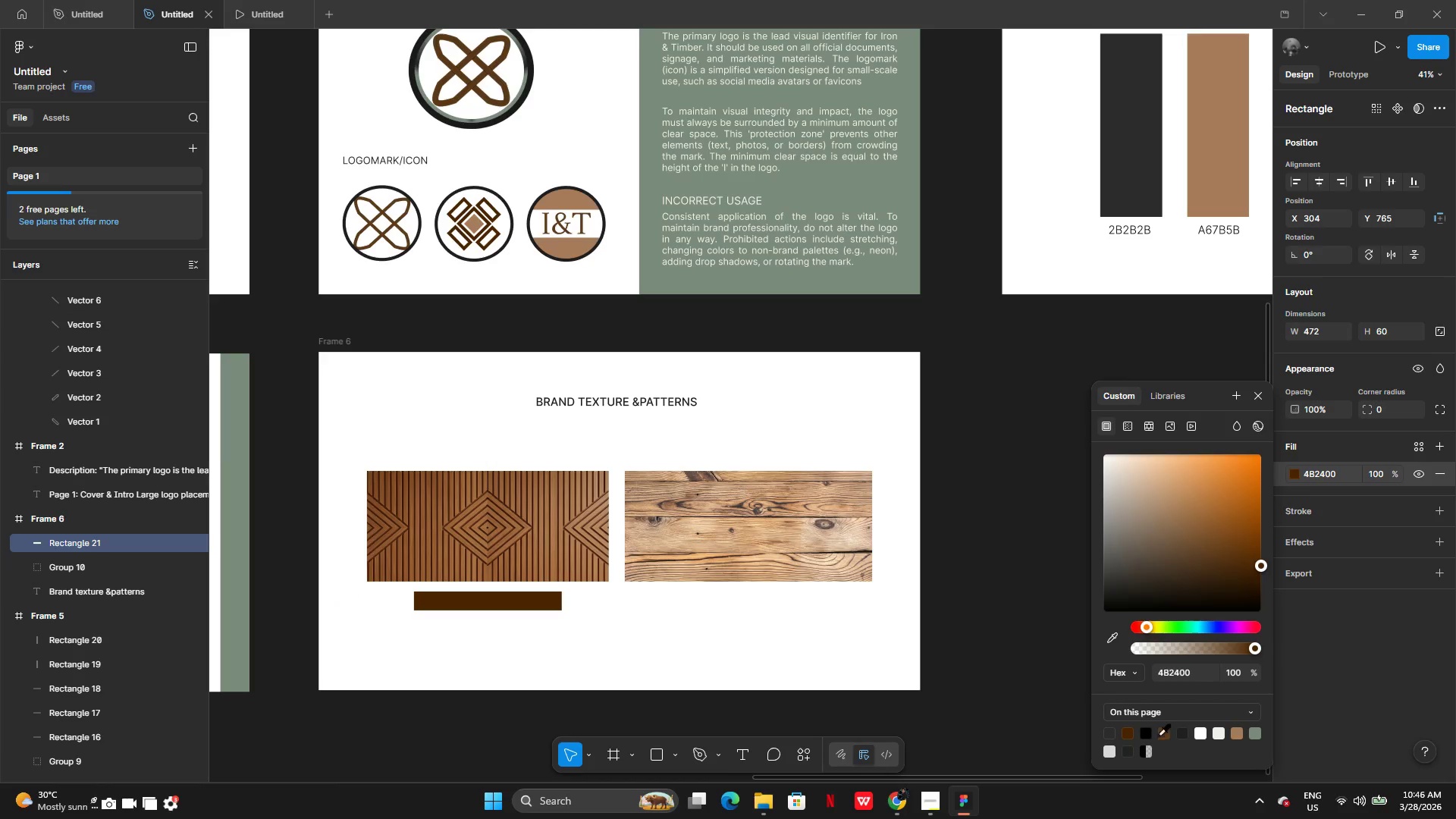 
left_click([1163, 733])
 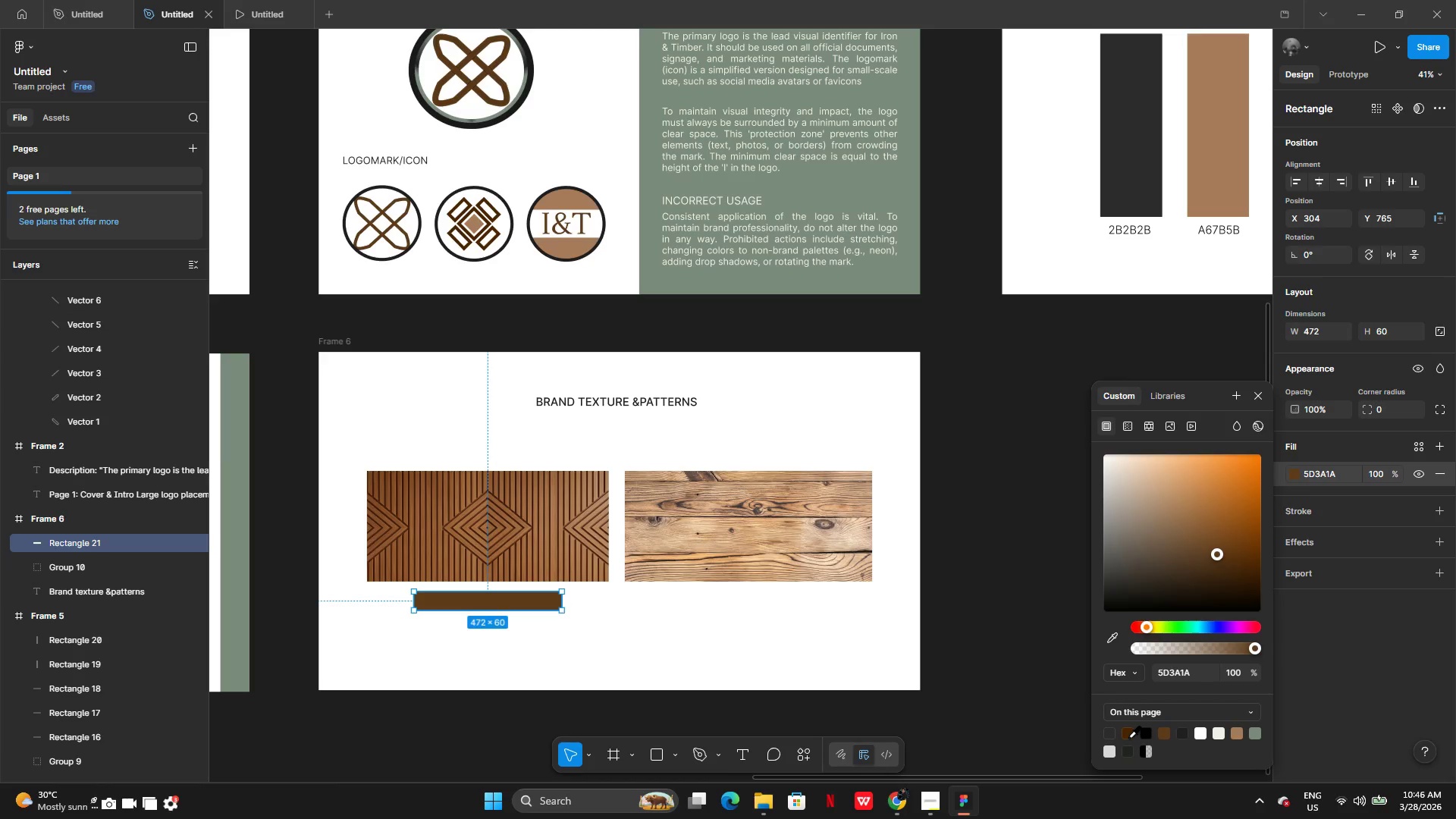 
left_click([1128, 737])
 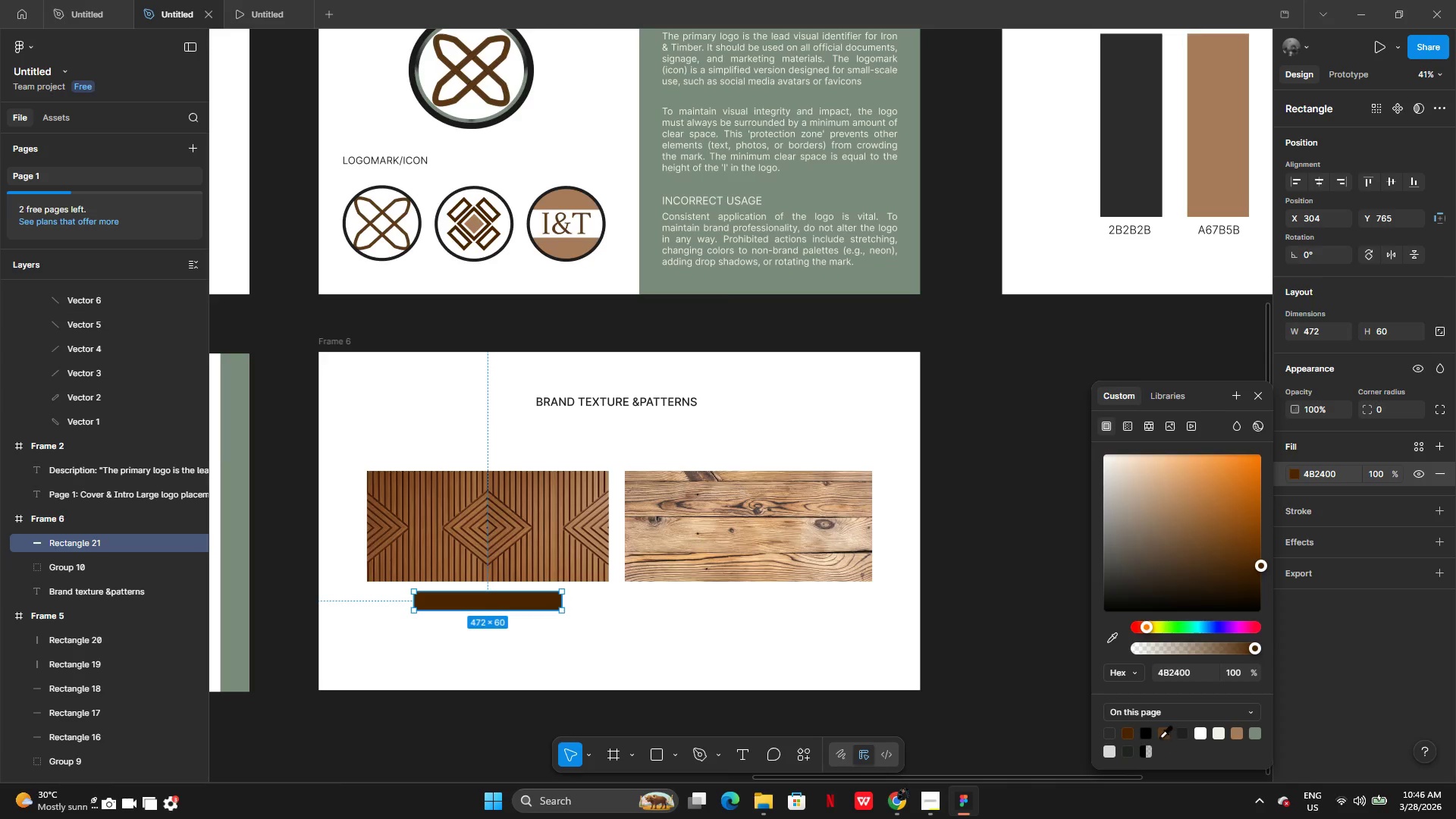 
left_click([1161, 737])
 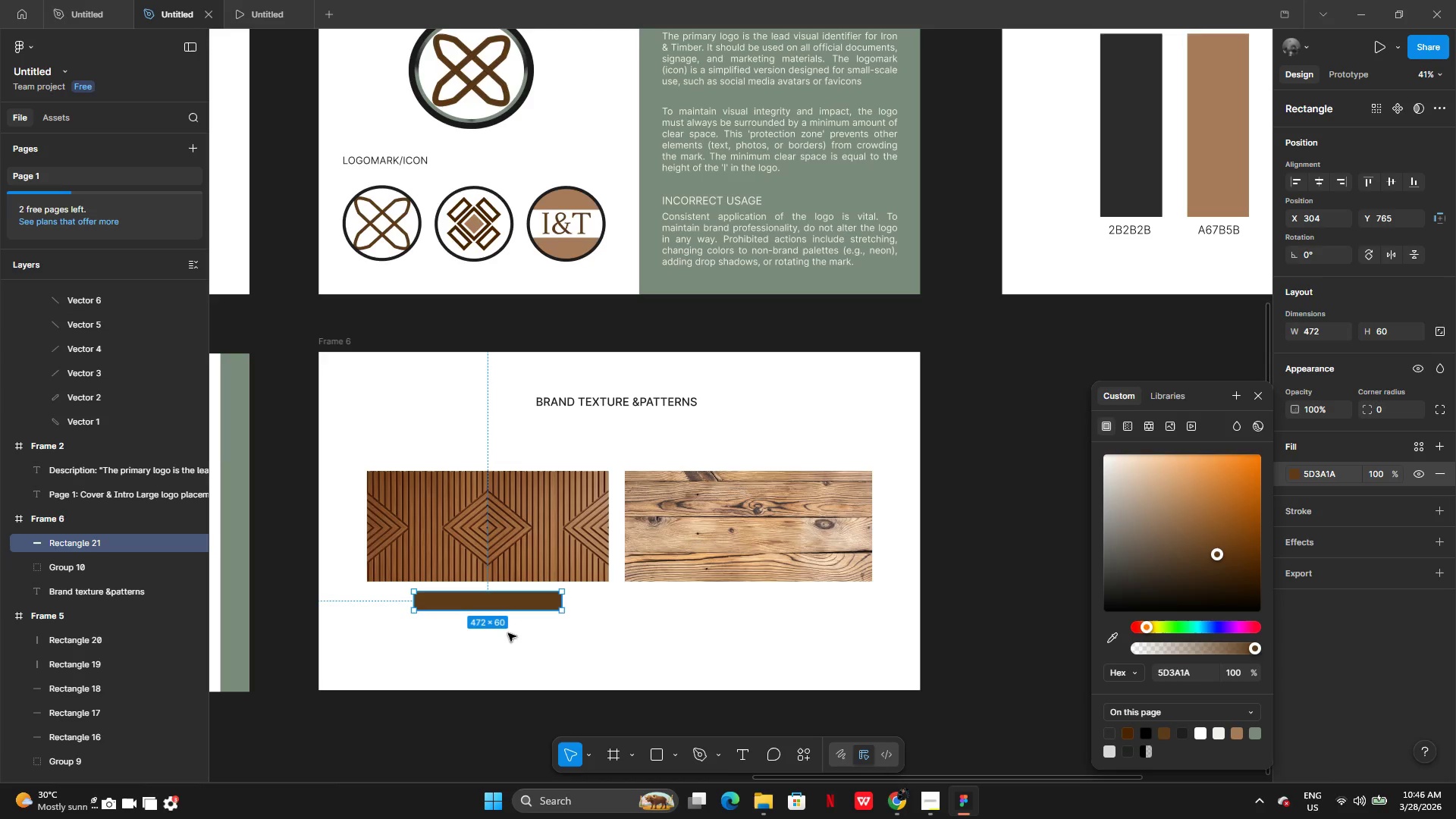 
left_click([533, 649])
 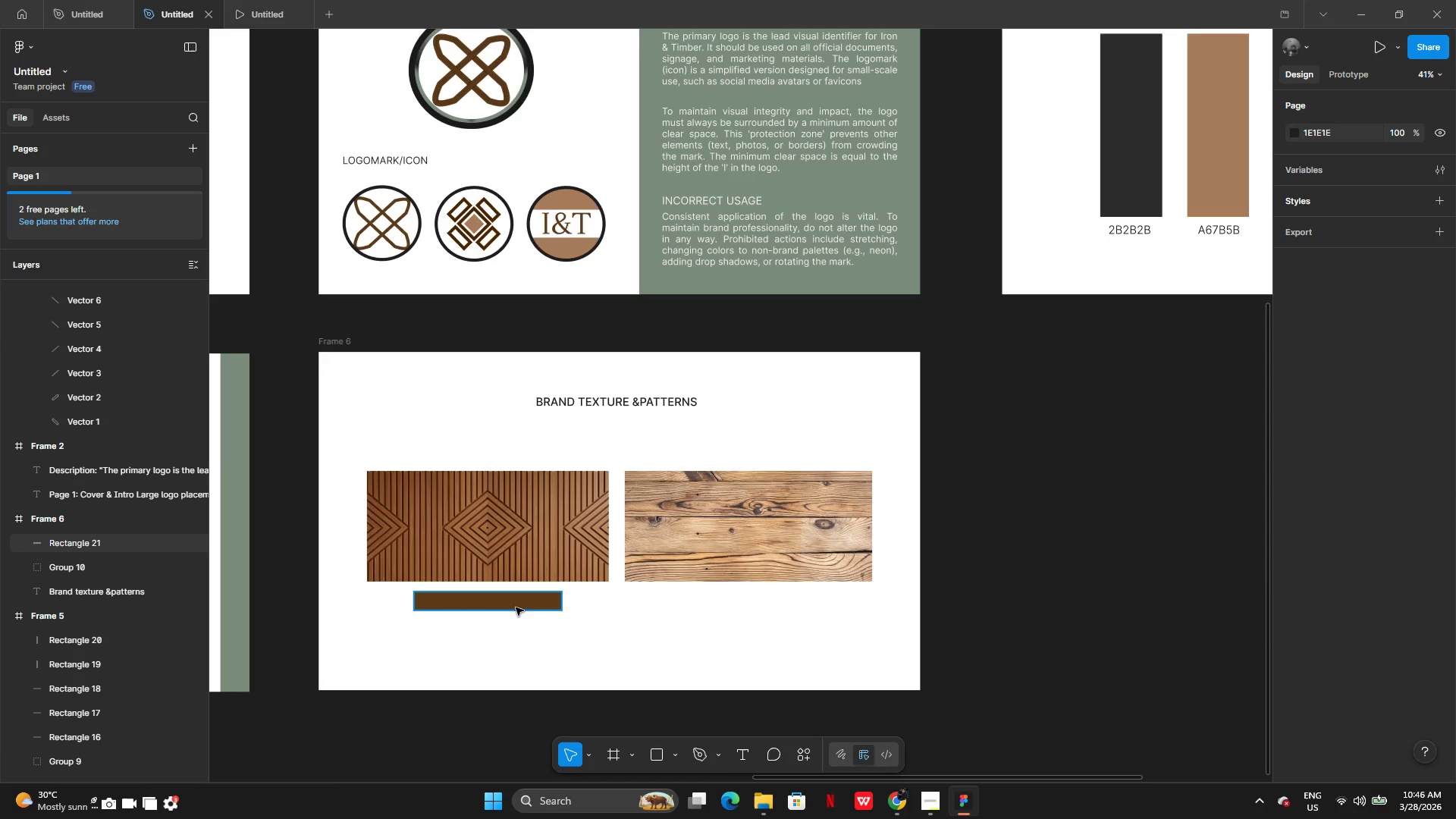 
hold_key(key=AltLeft, duration=0.47)
left_click_drag(start_coordinate=[501, 607], to_coordinate=[544, 610])
 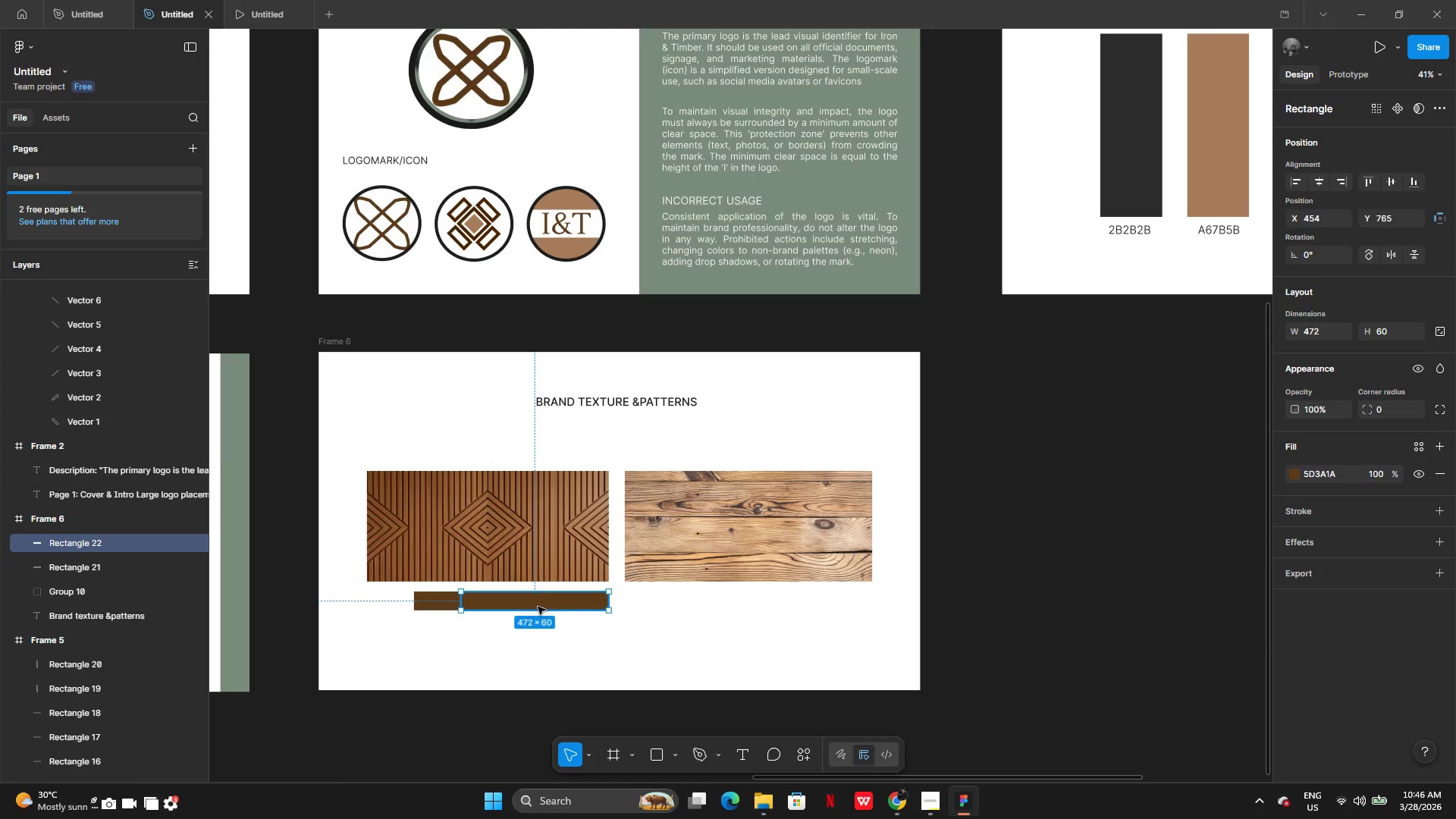 
left_click_drag(start_coordinate=[538, 607], to_coordinate=[750, 605])
 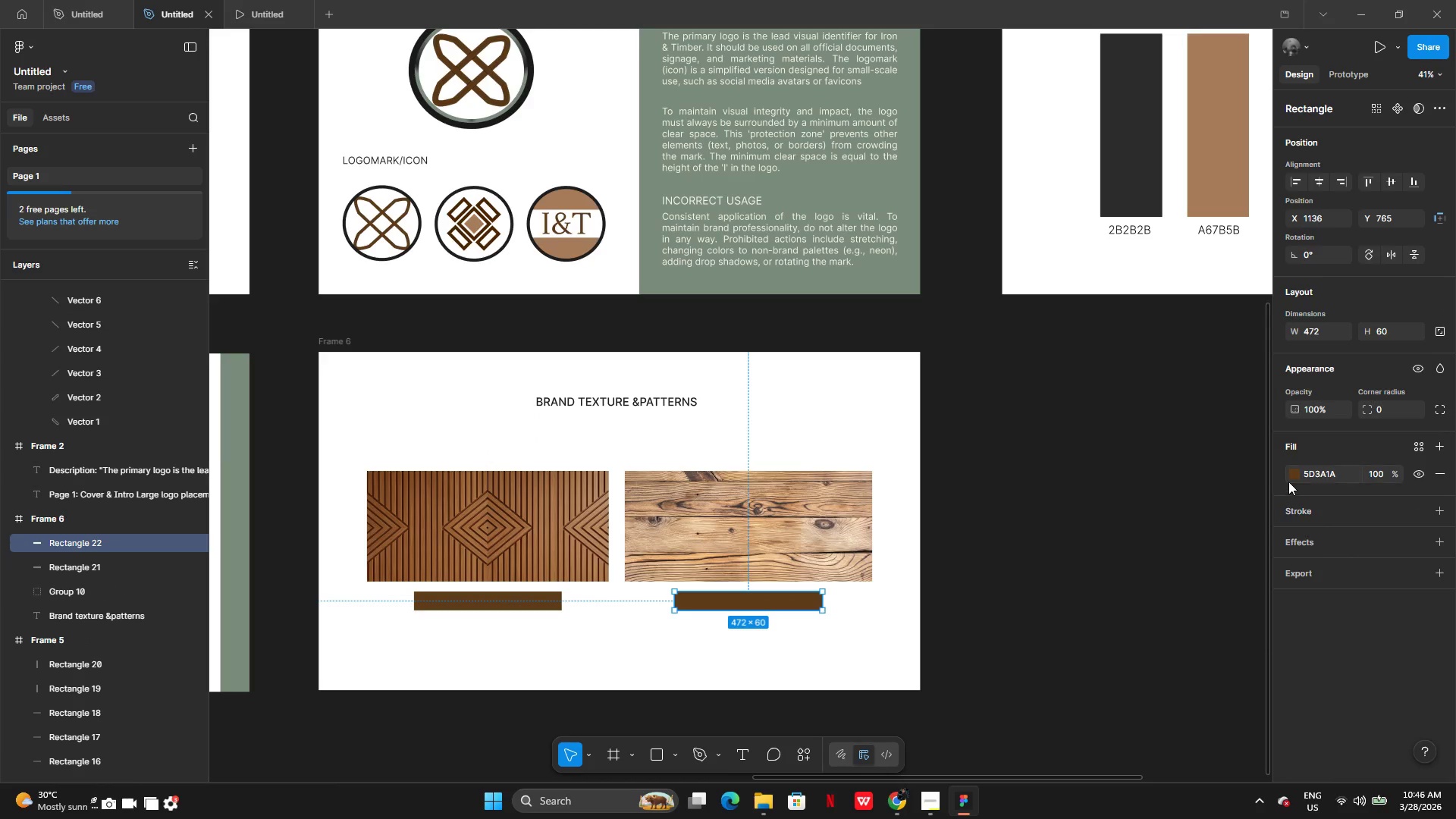 
left_click([1293, 477])
 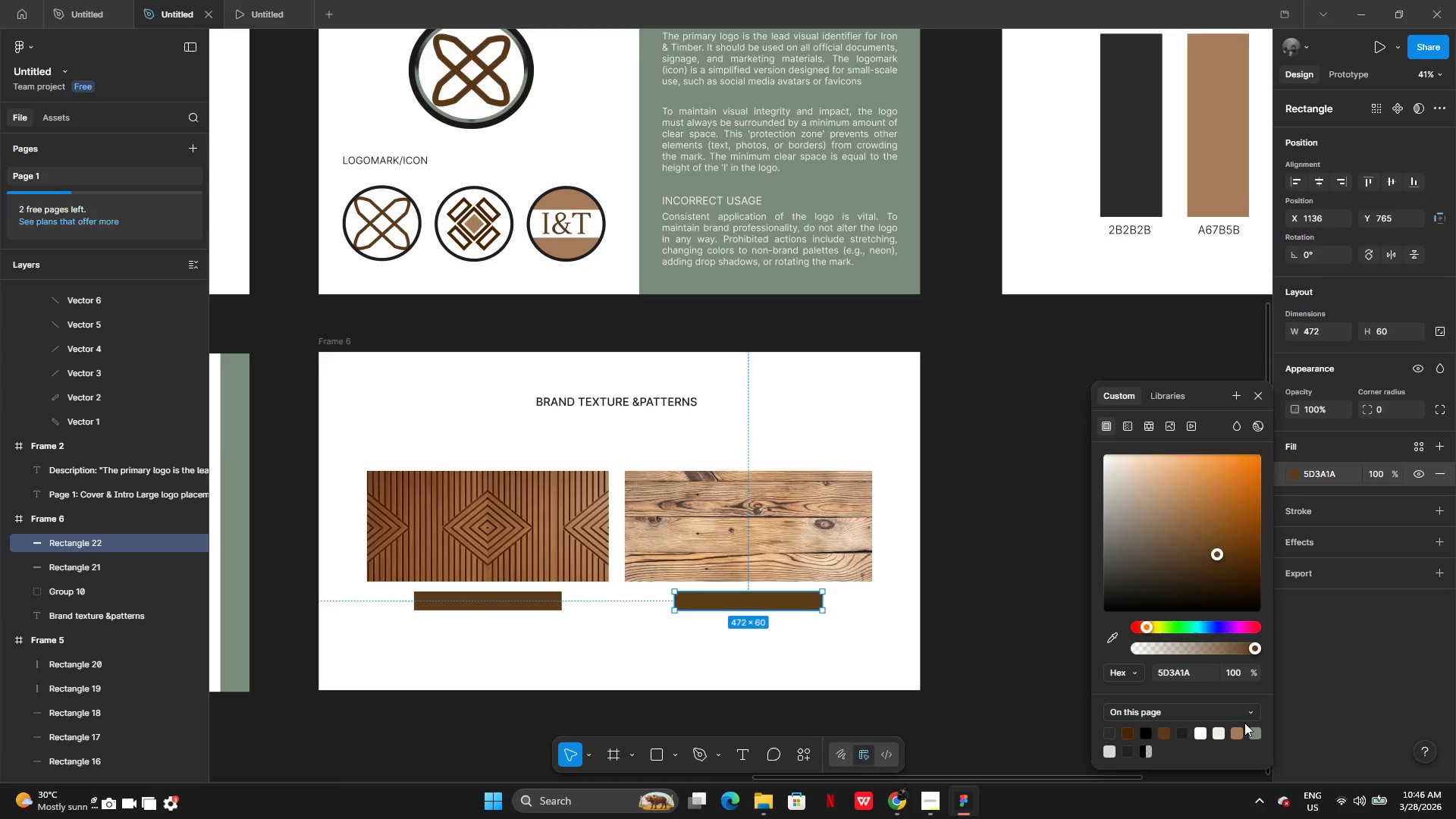 
left_click([1239, 734])
 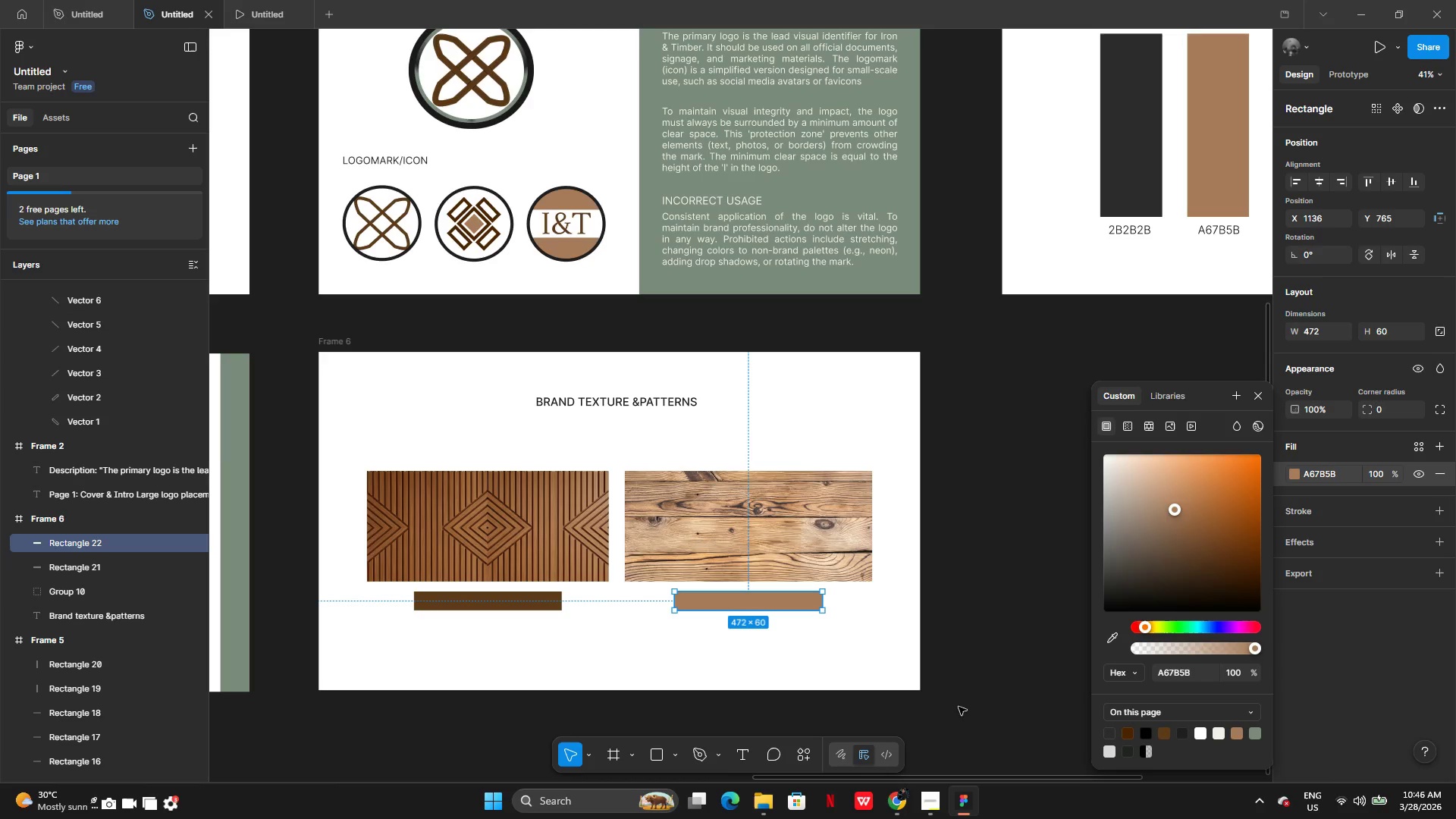 
left_click([972, 695])
 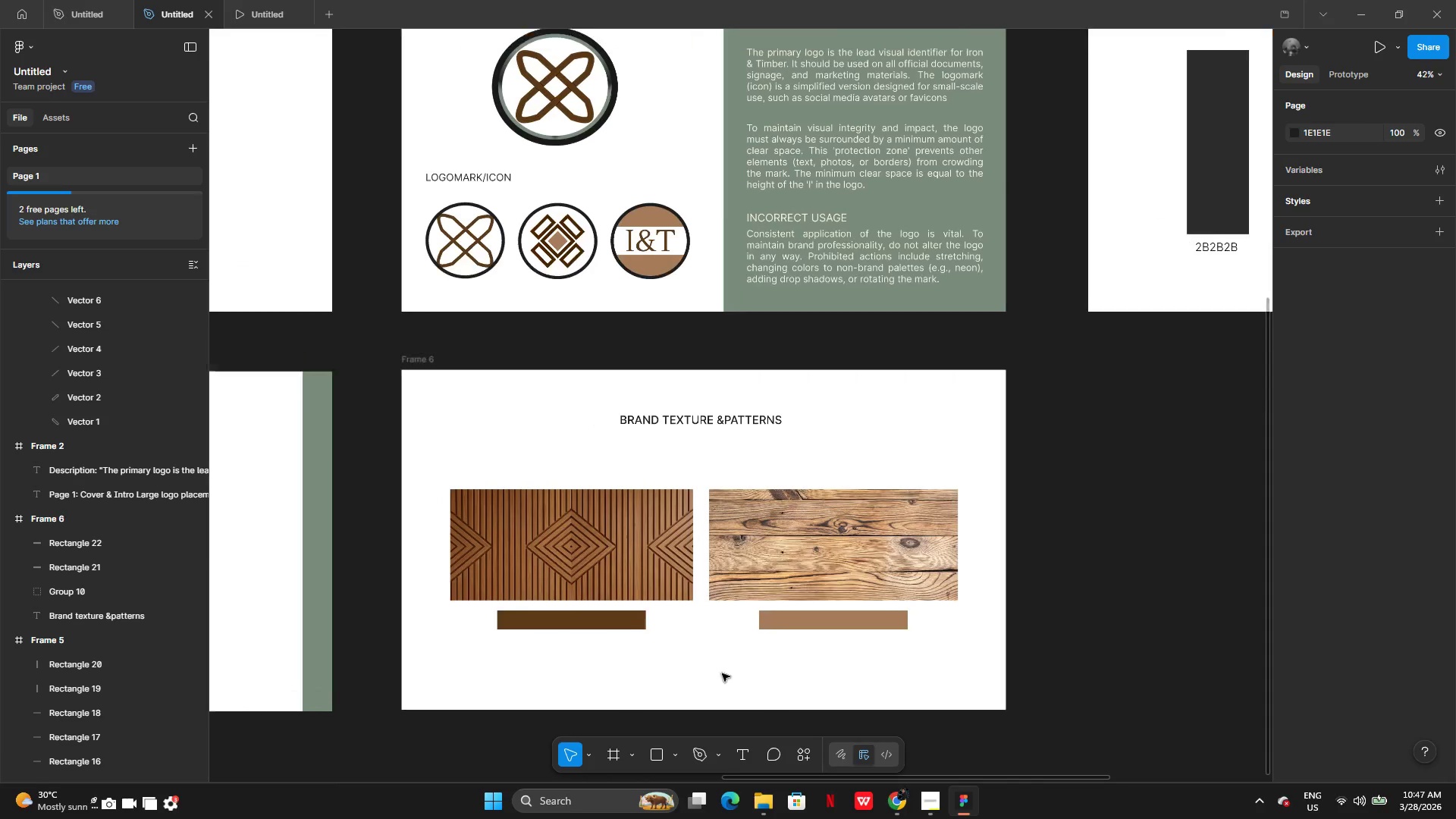 
left_click([607, 633])
 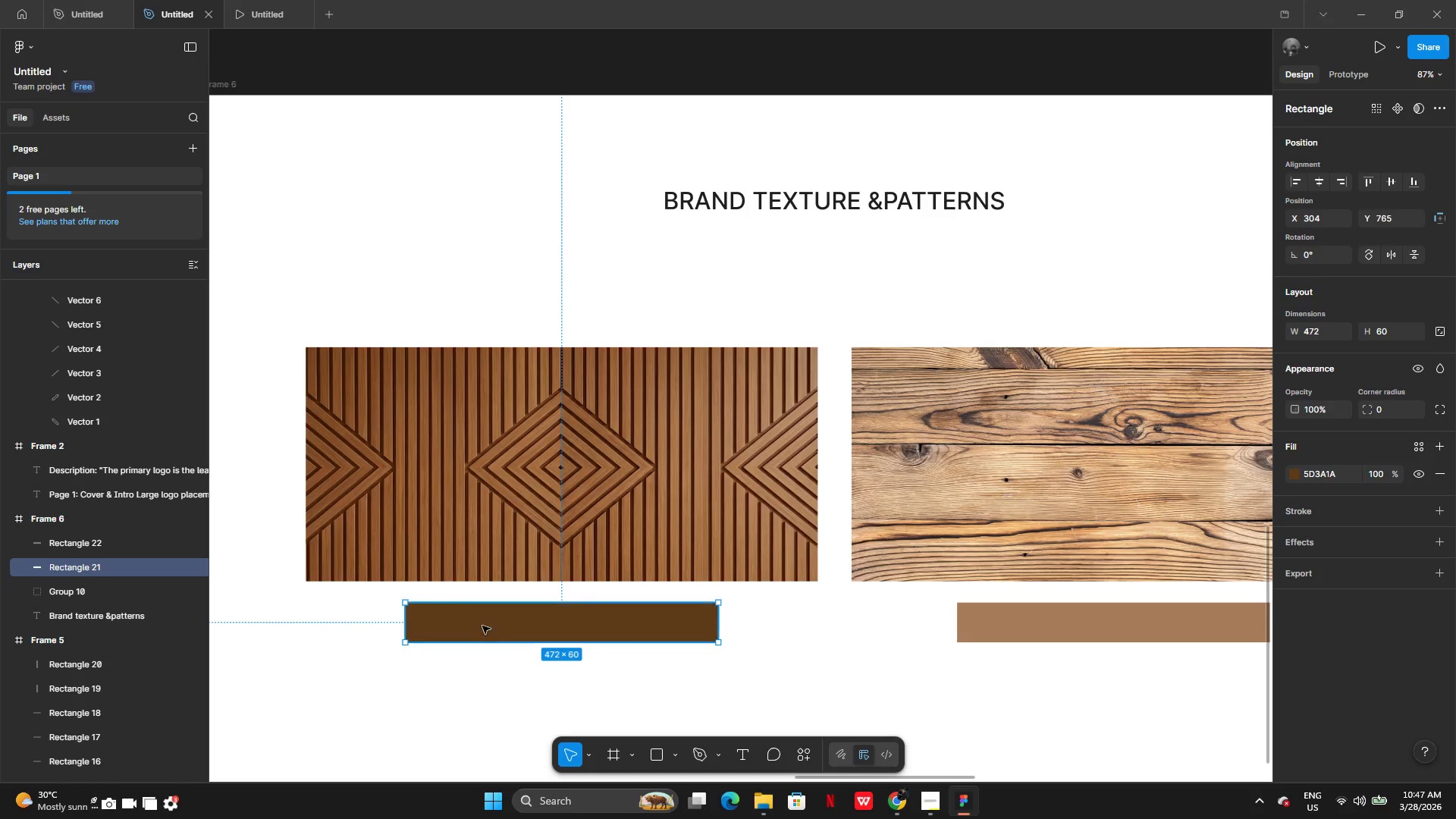 
left_click_drag(start_coordinate=[405, 618], to_coordinate=[316, 619])
 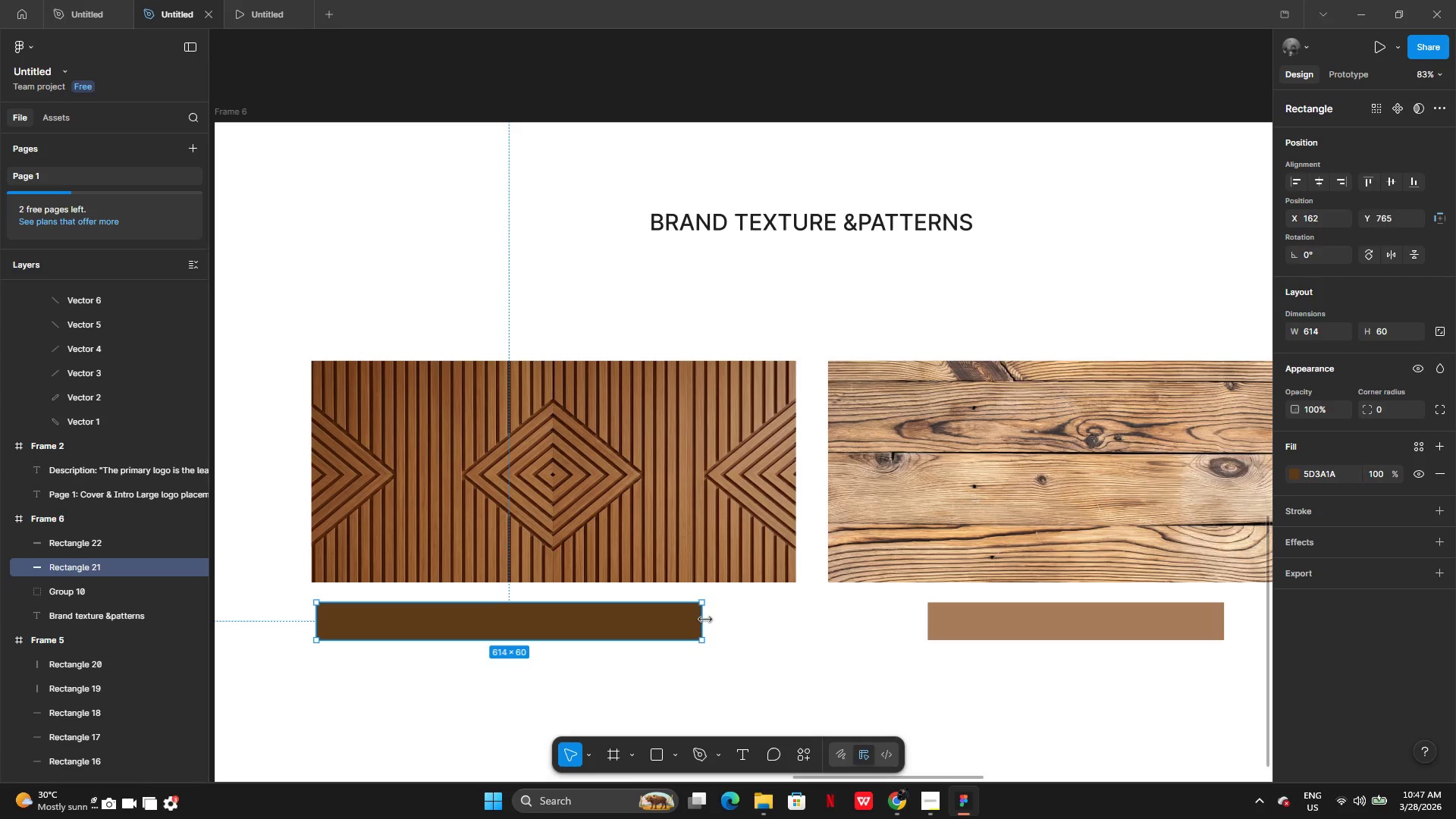 
left_click_drag(start_coordinate=[705, 620], to_coordinate=[795, 620])
 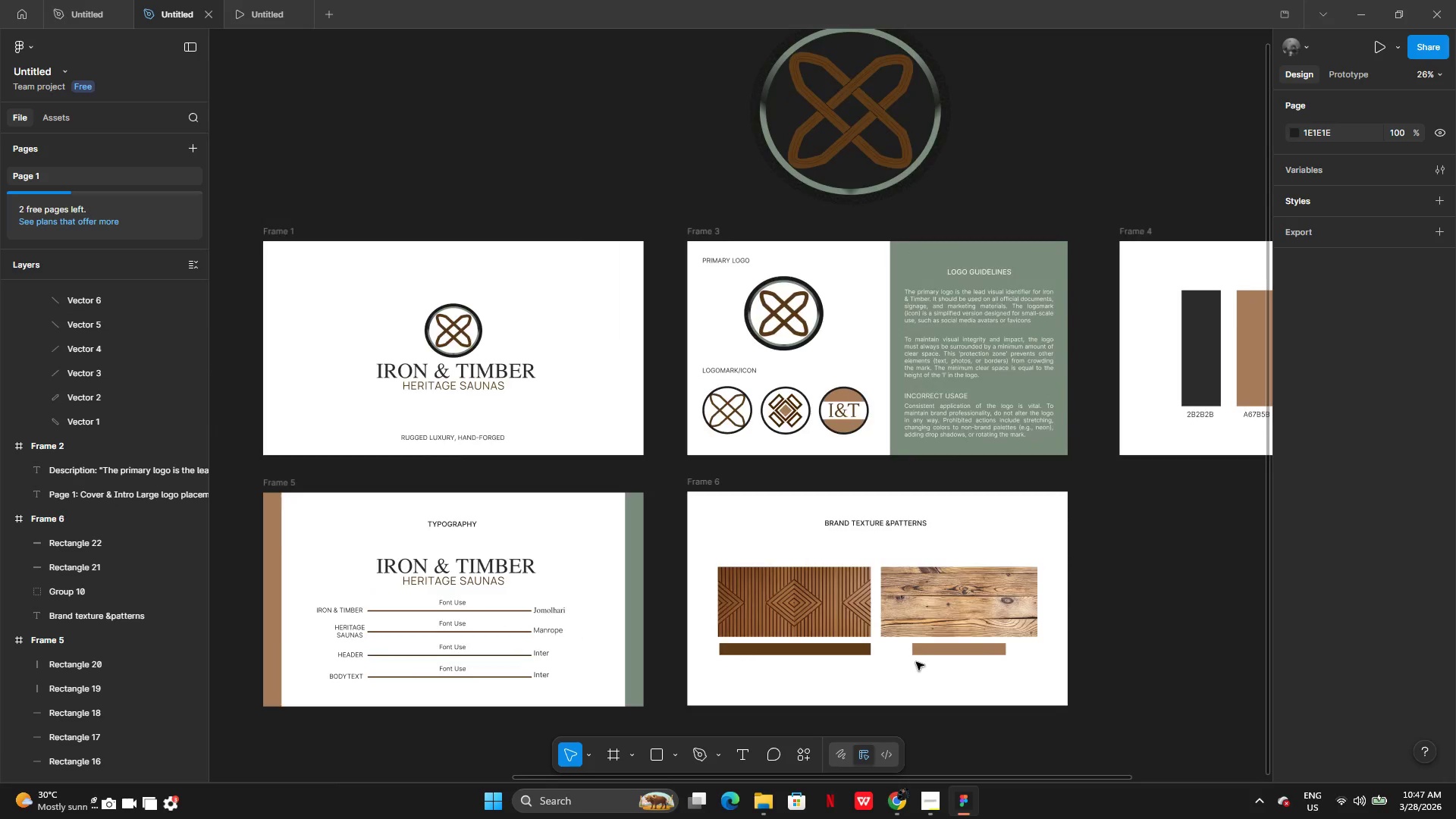 
wait(5.73)
 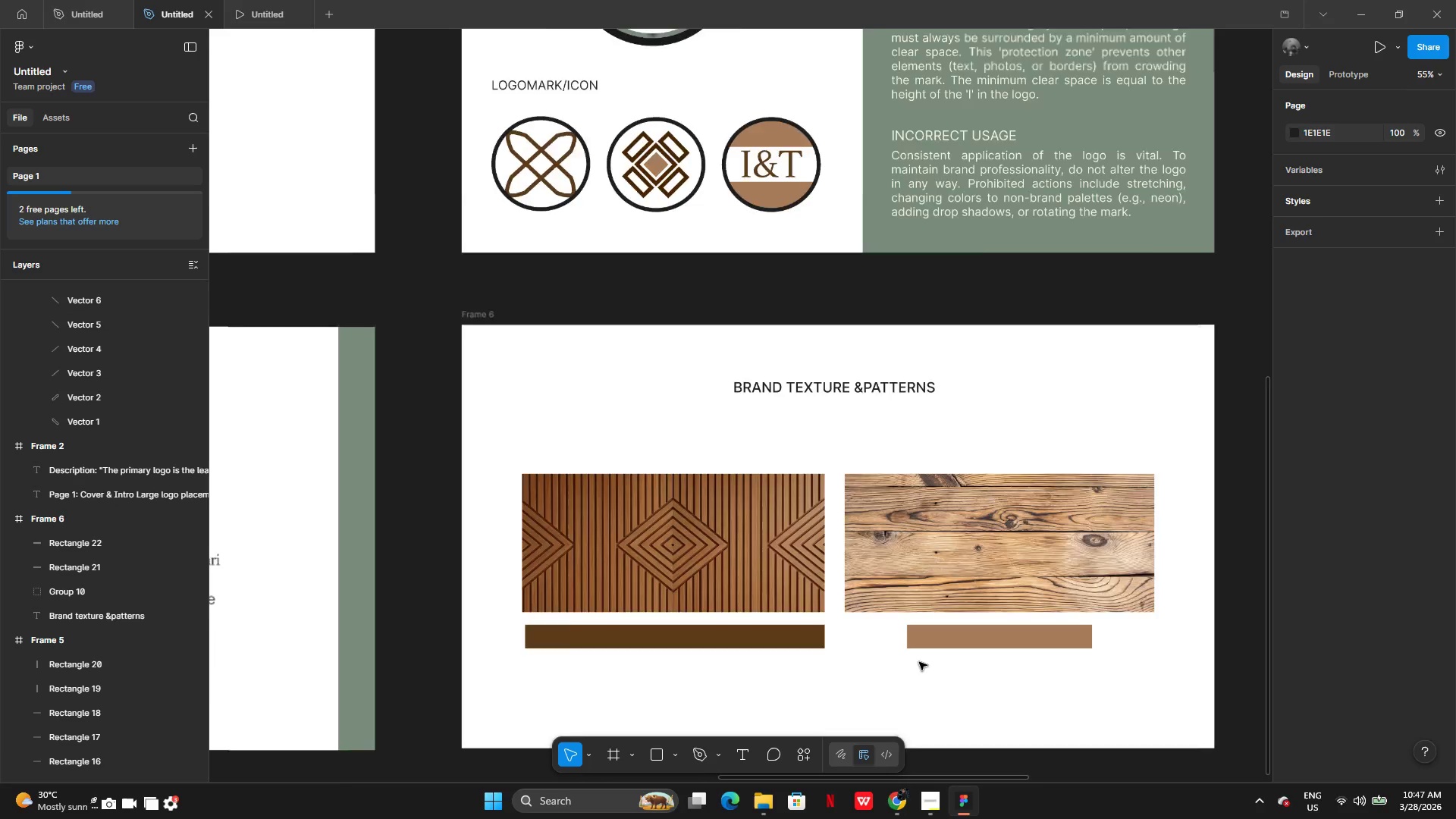 
key(Control+Z)
 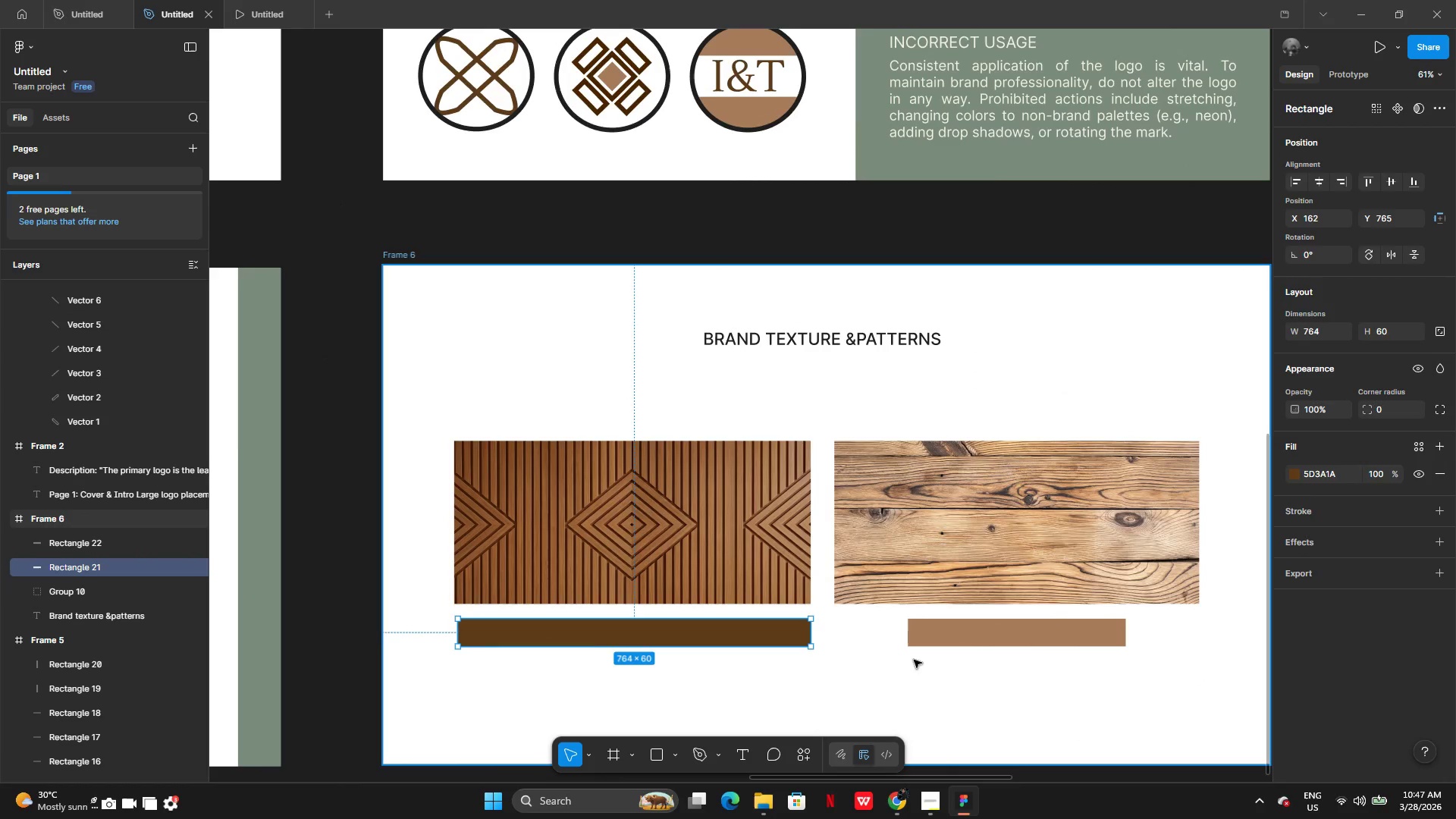 
key(Control+Z)
 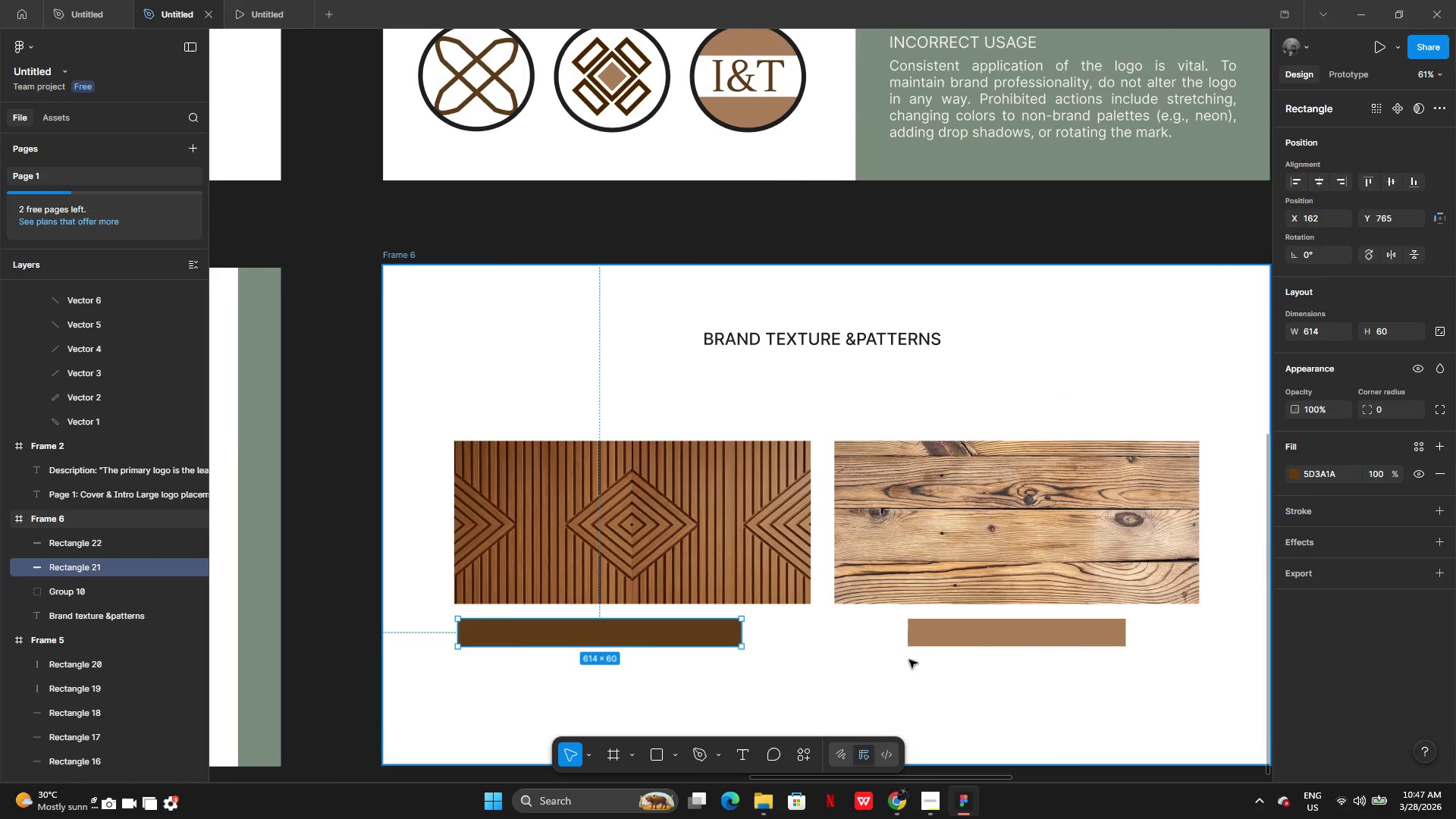 
key(Control+Z)
 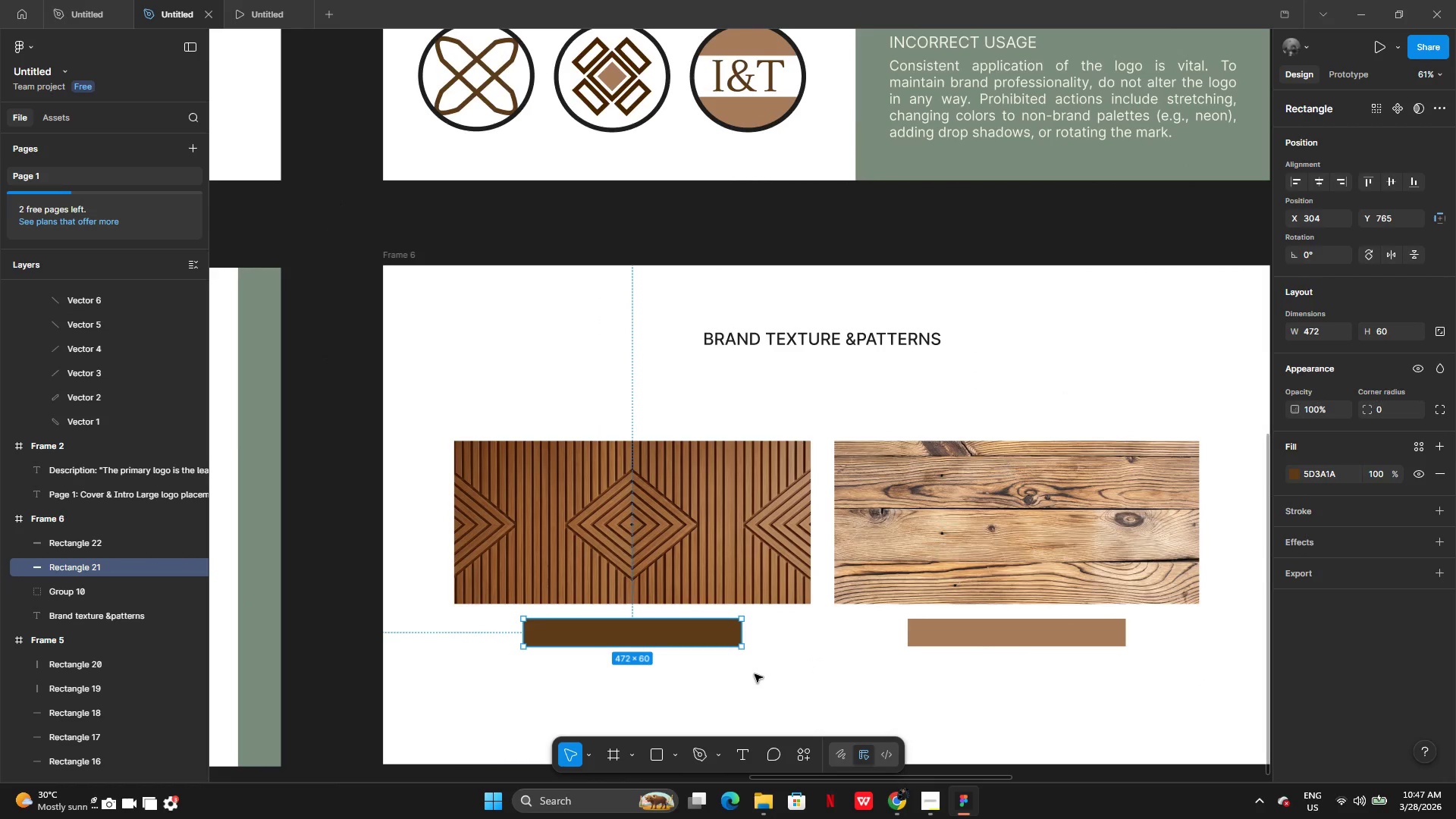 
left_click([755, 674])
 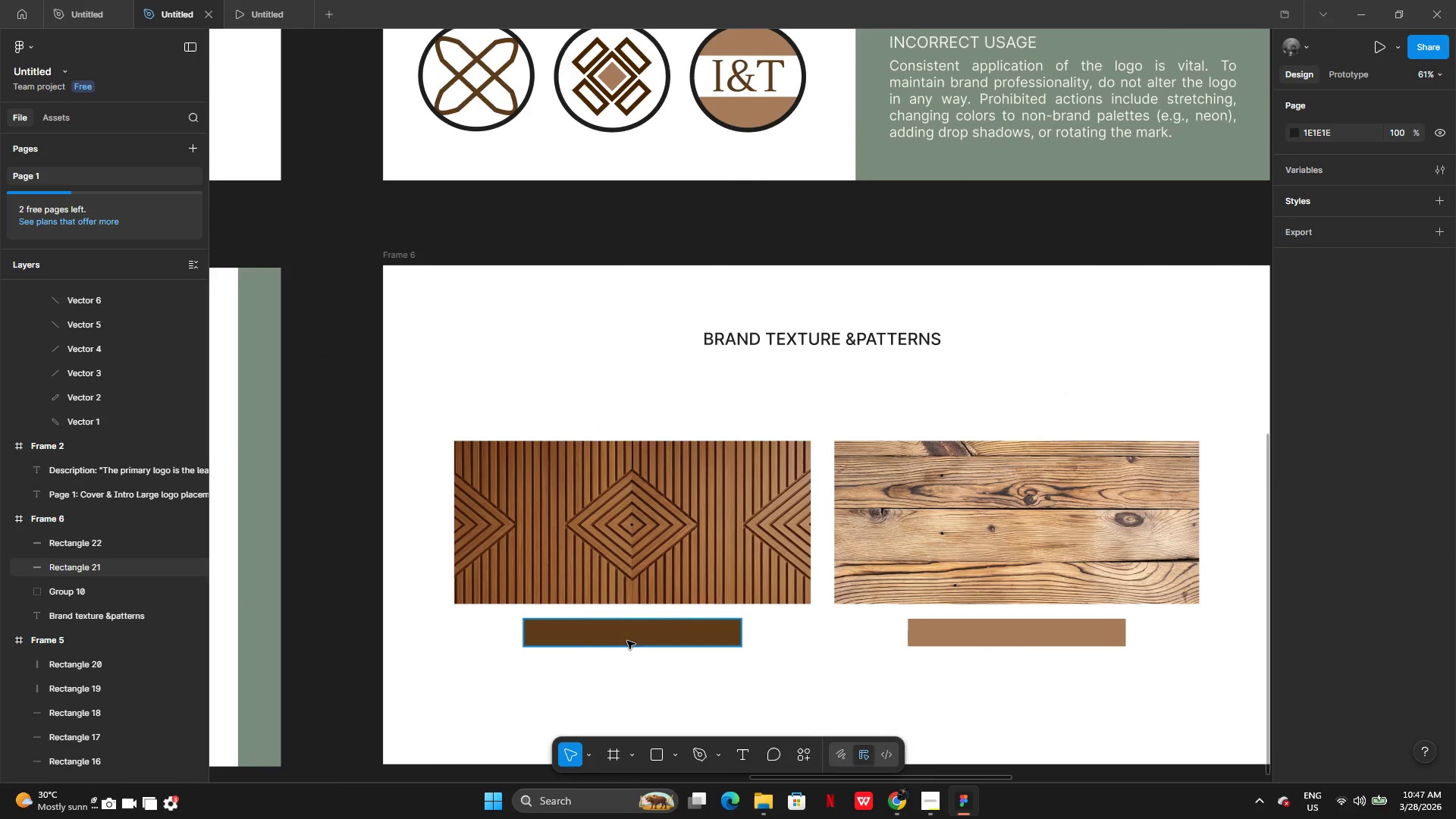 
left_click([628, 640])
 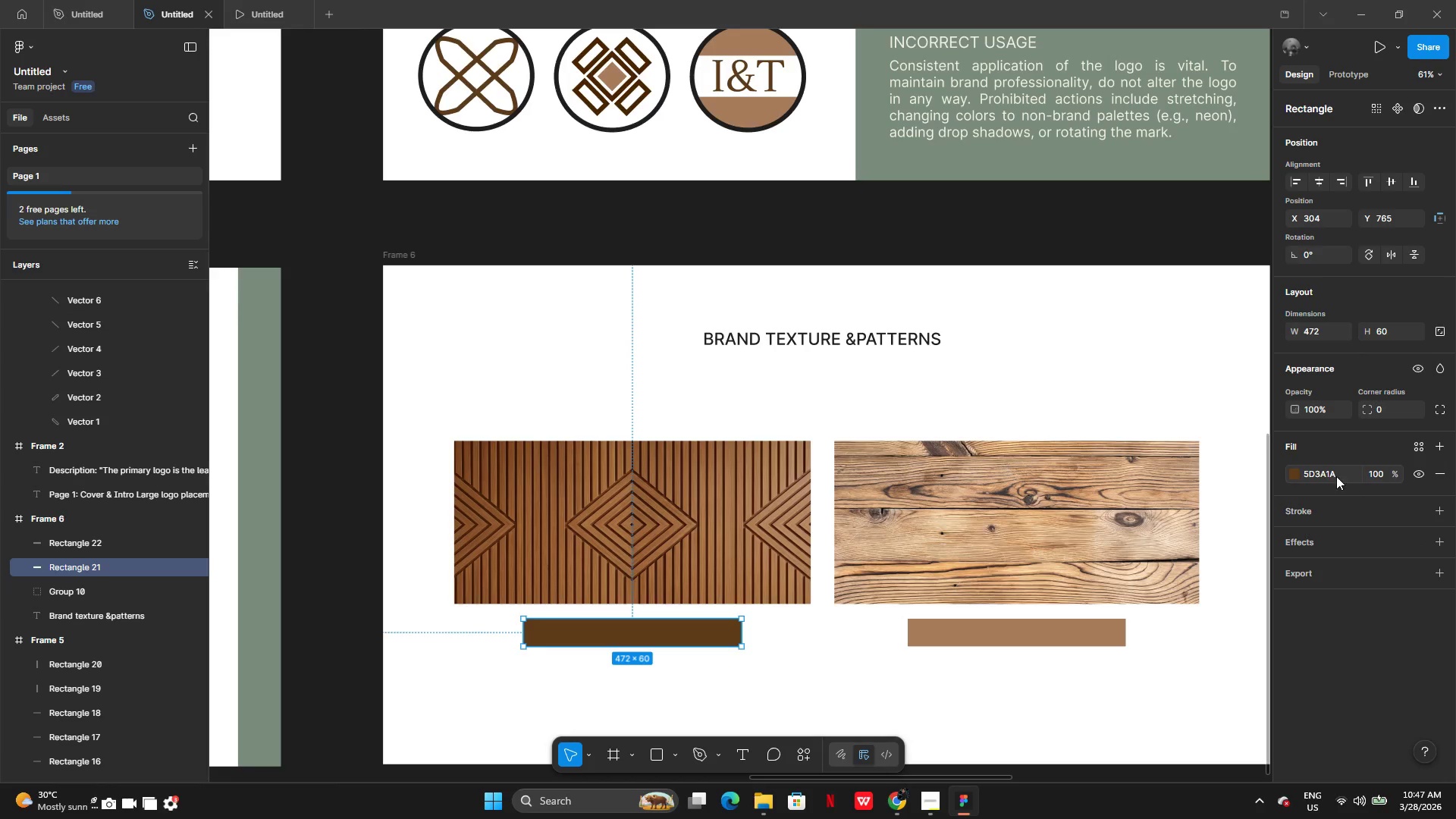 
double_click([1336, 476])
 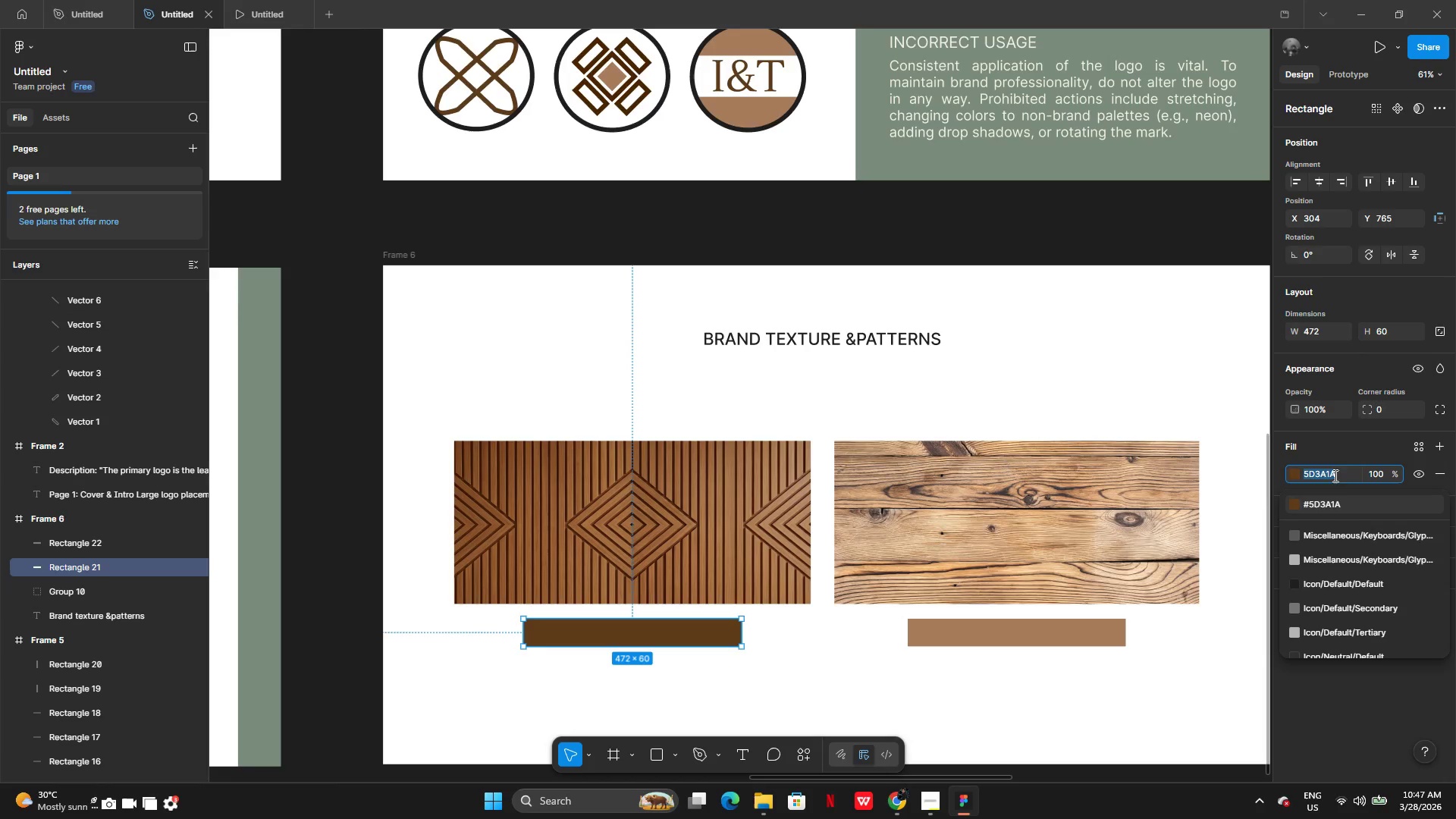 
key(Control+C)
 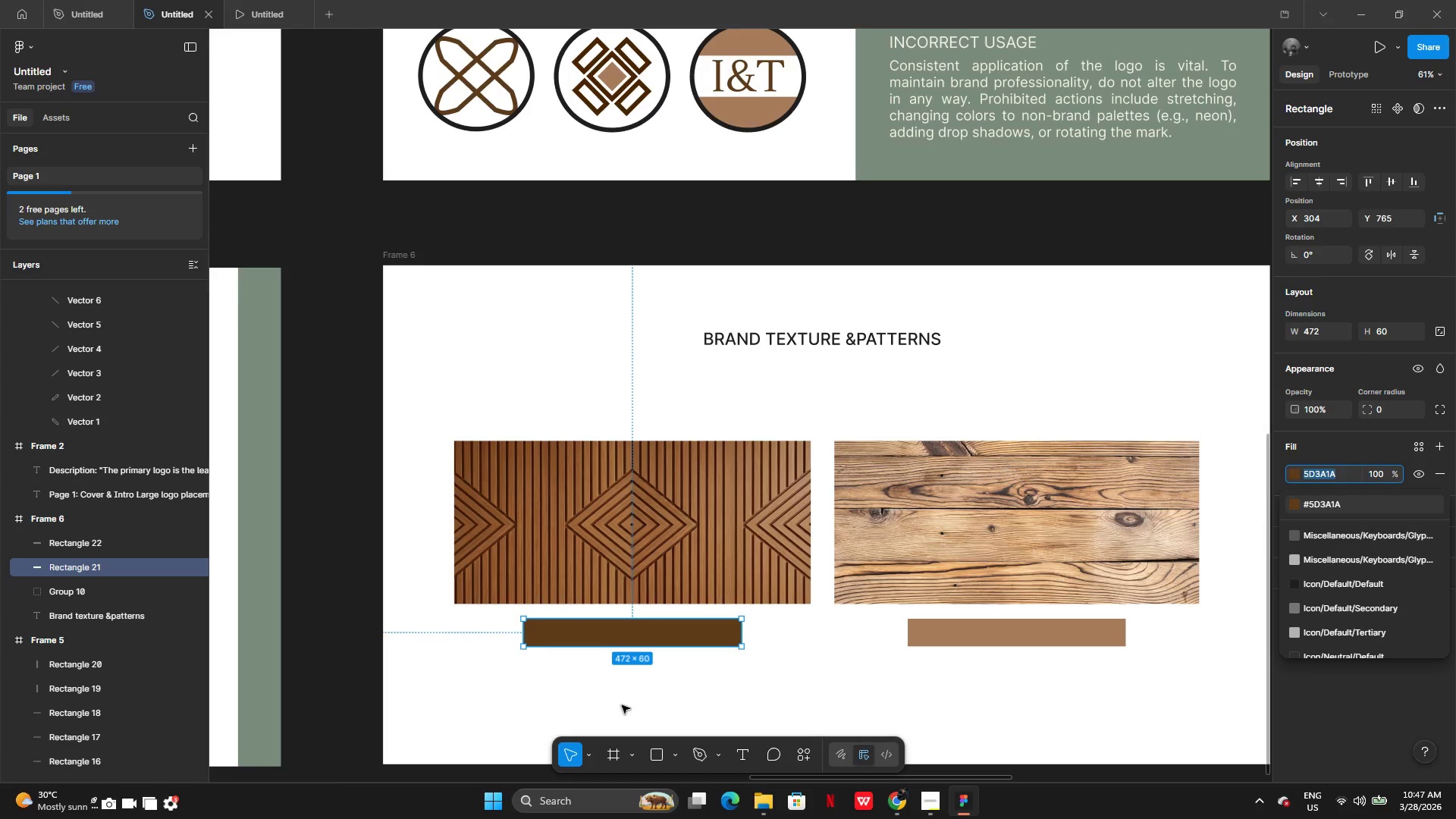 
left_click([622, 705])
 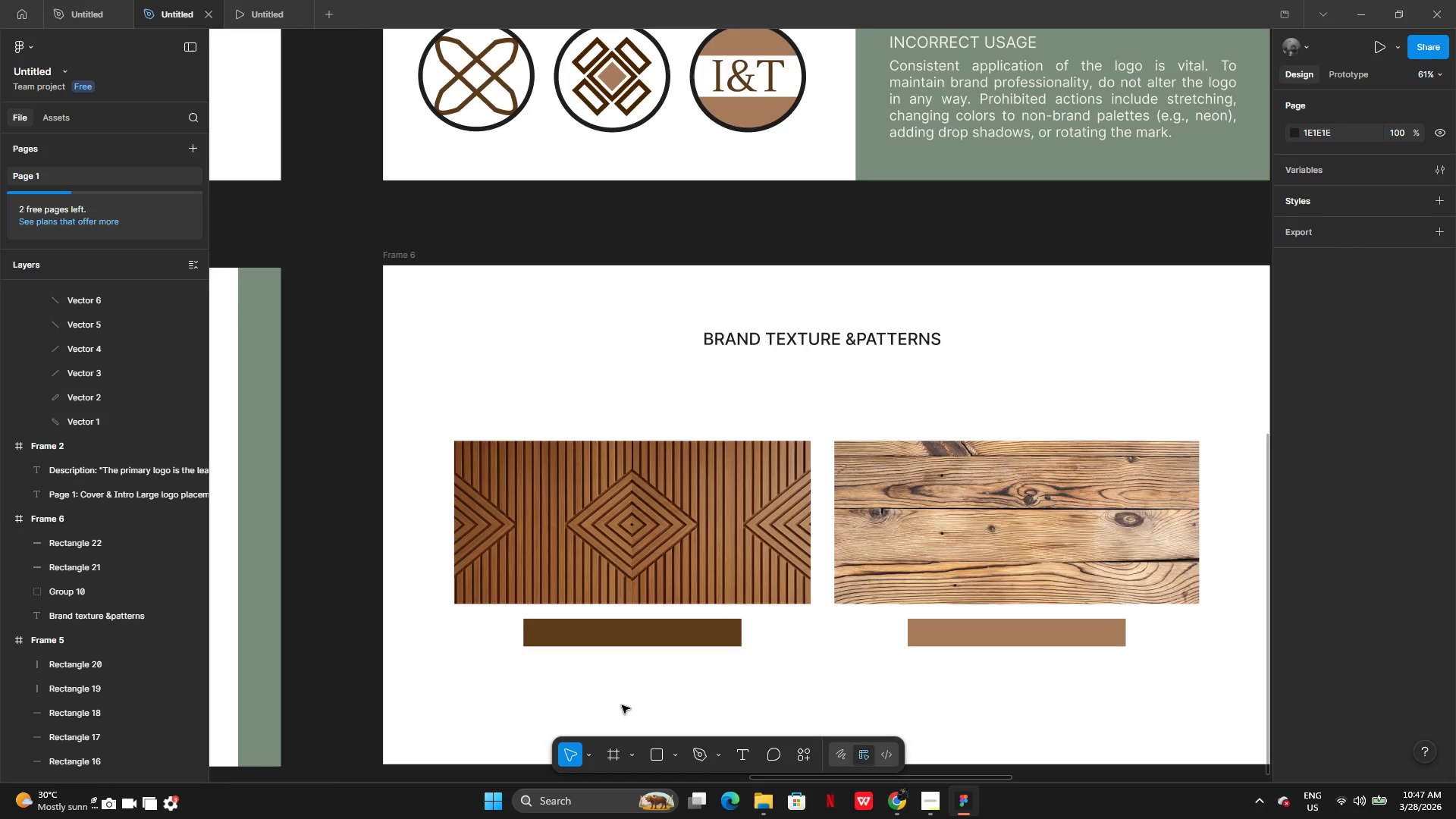 
key(Control+V)
 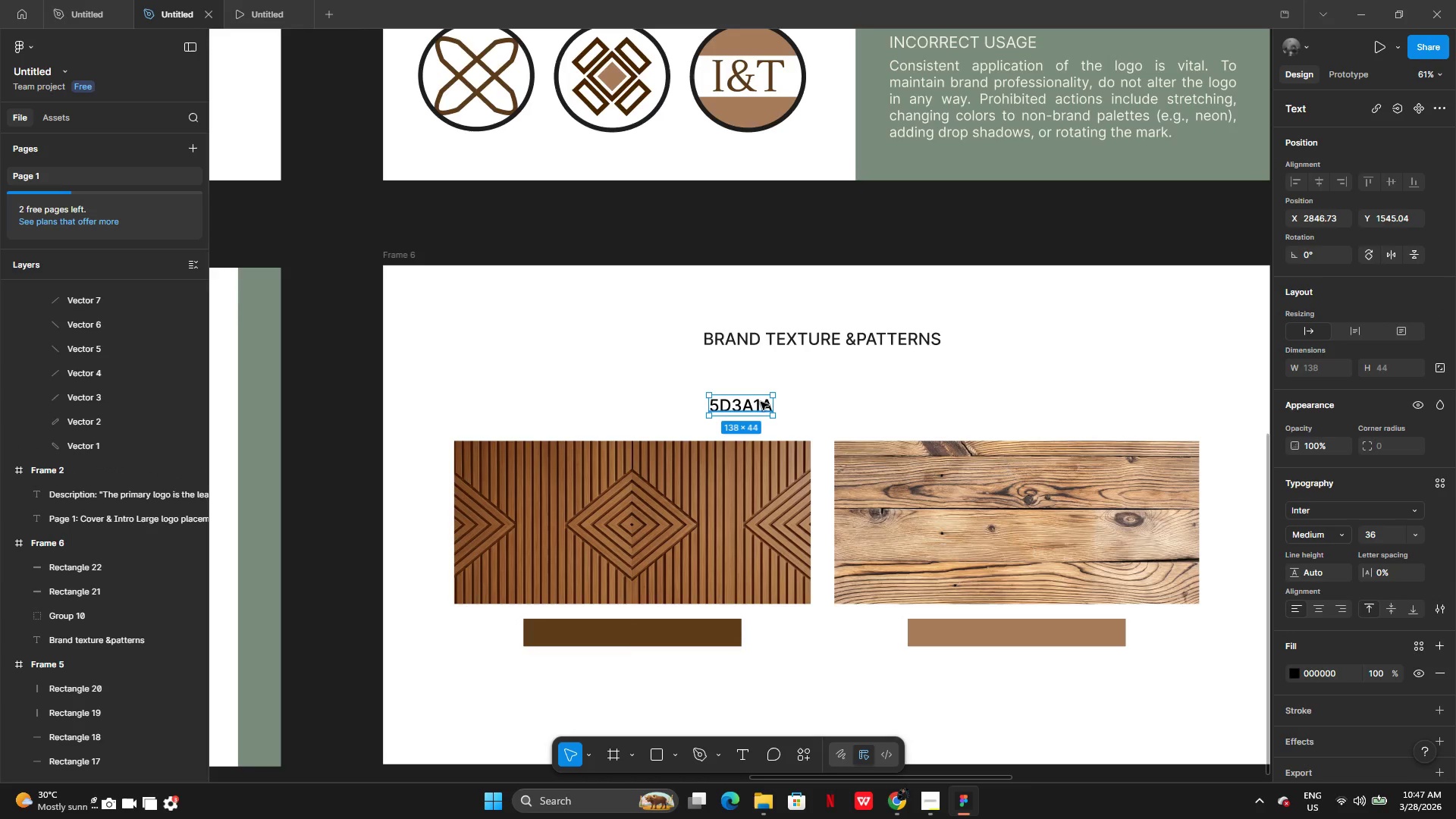 
left_click_drag(start_coordinate=[752, 405], to_coordinate=[528, 663])
 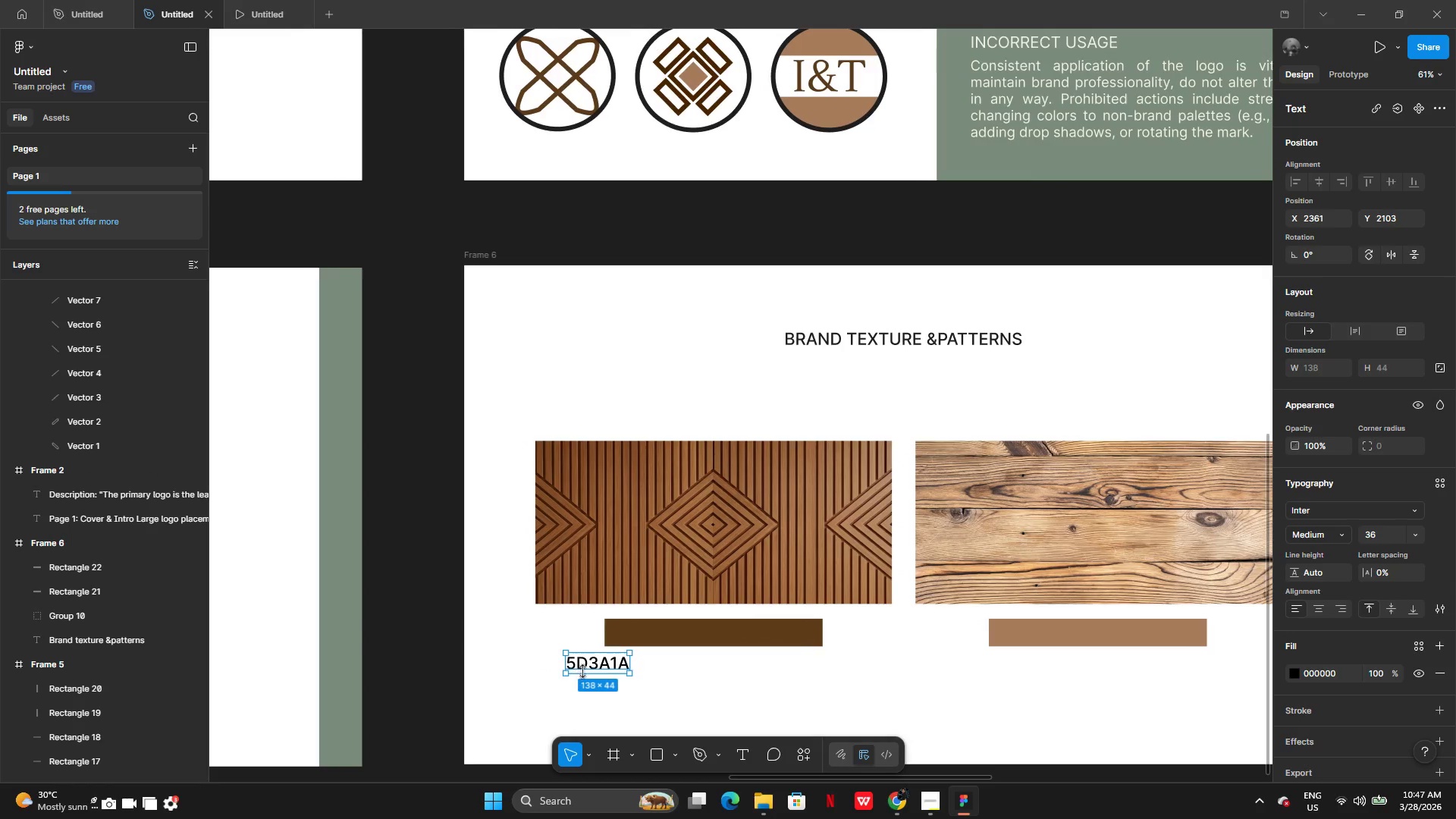 
left_click_drag(start_coordinate=[593, 669], to_coordinate=[422, 668])
 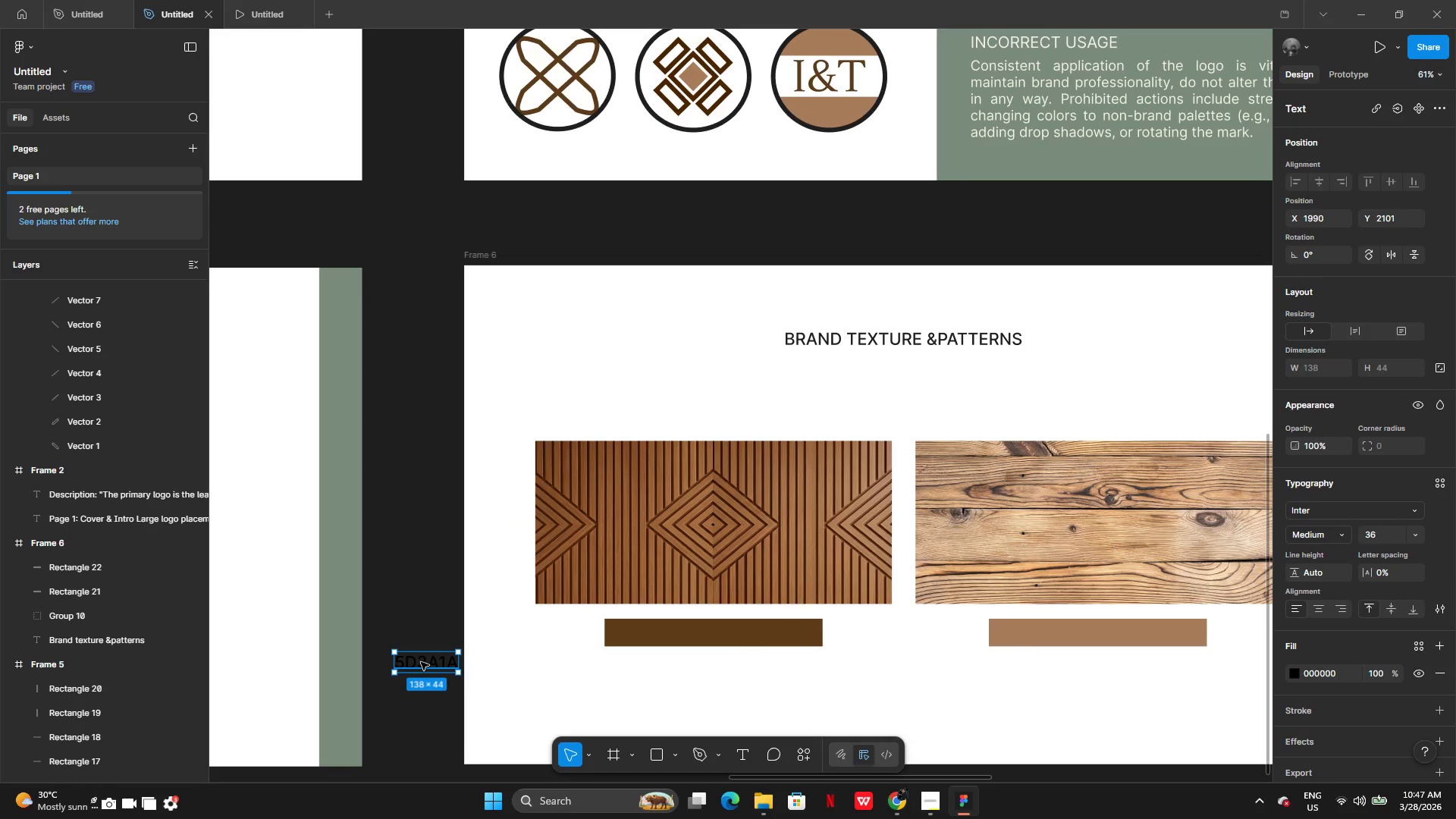 
left_click_drag(start_coordinate=[421, 662], to_coordinate=[590, 663])
 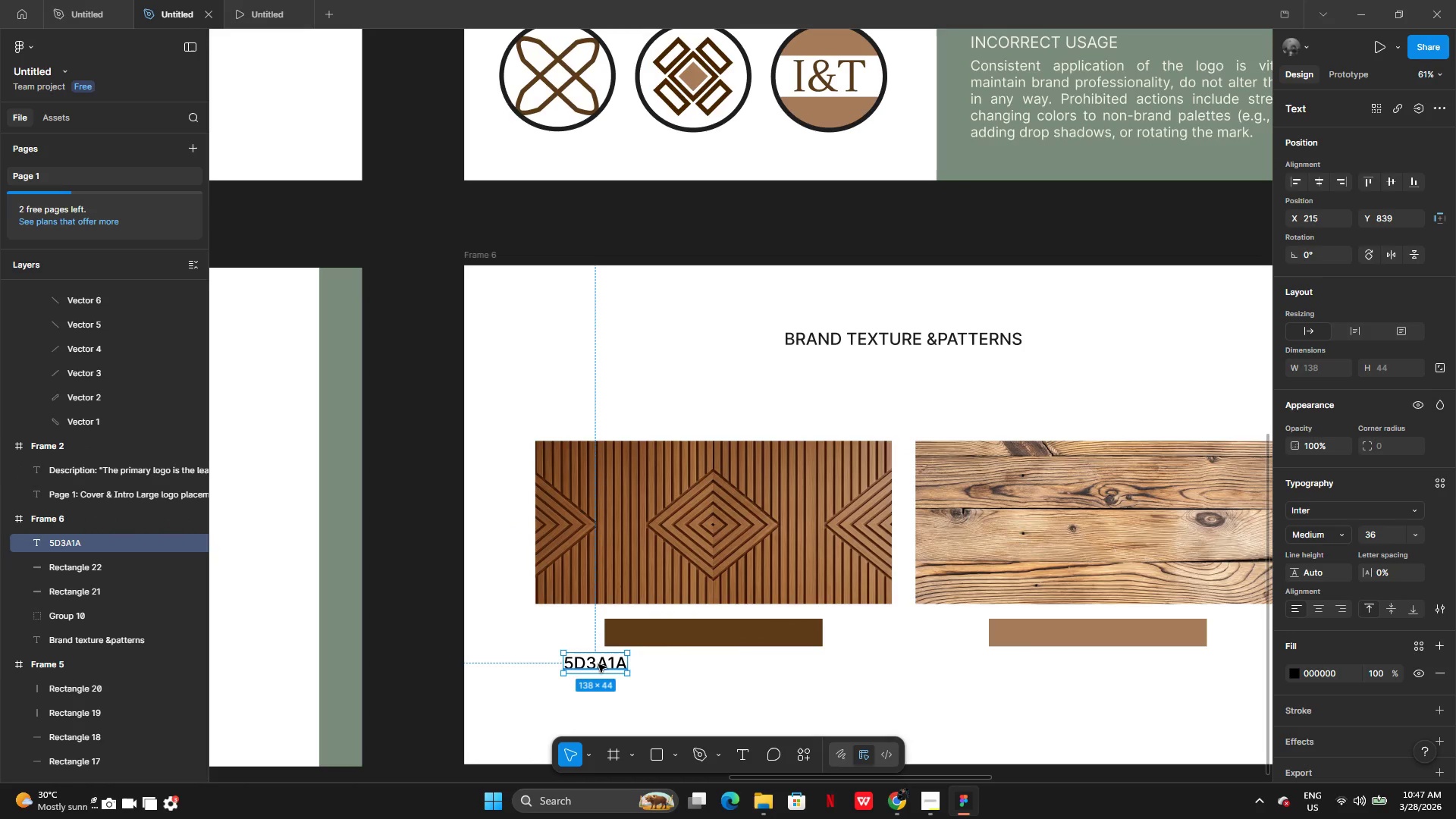 
left_click_drag(start_coordinate=[590, 663], to_coordinate=[708, 663])
 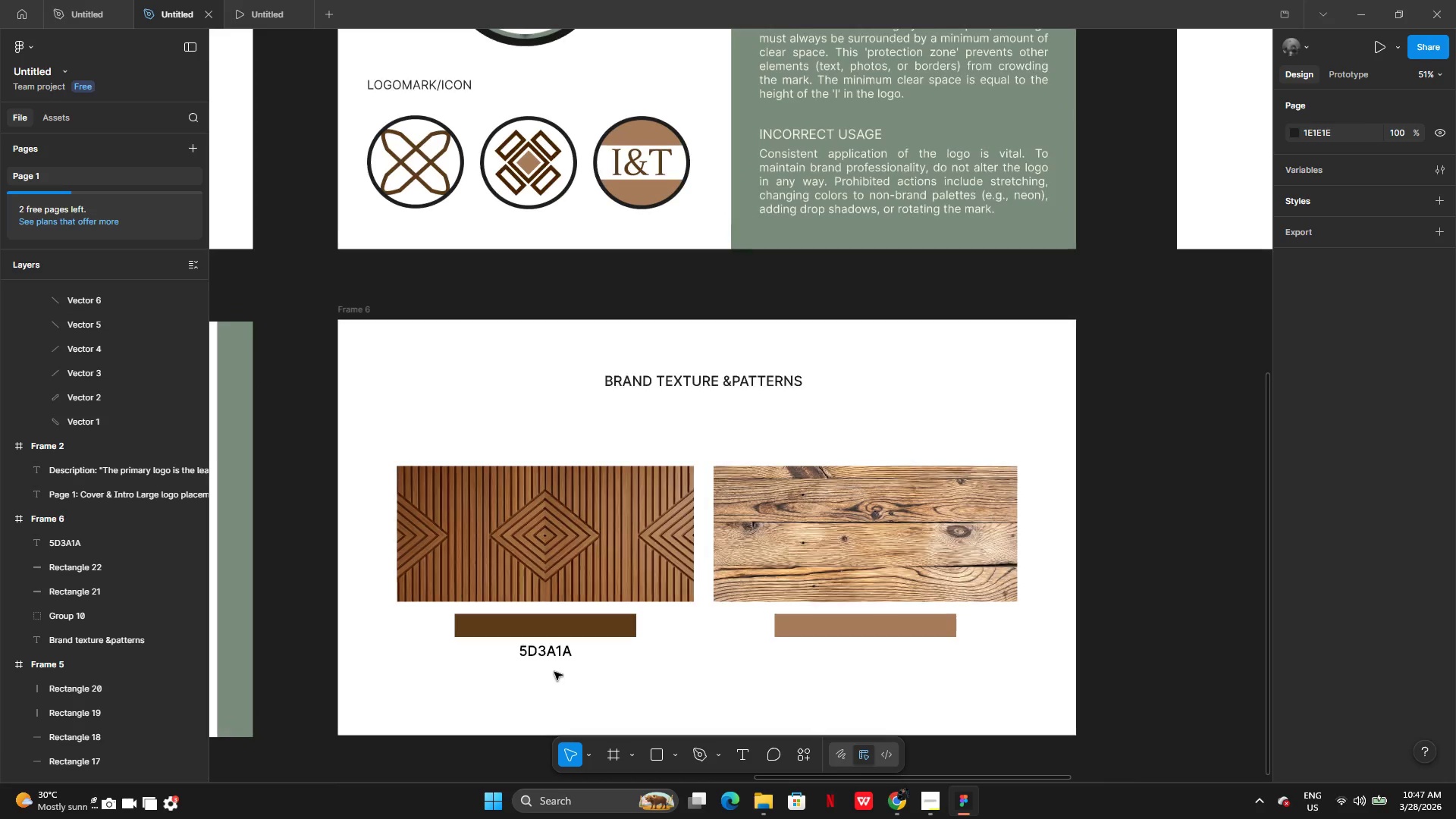 
left_click([544, 654])
 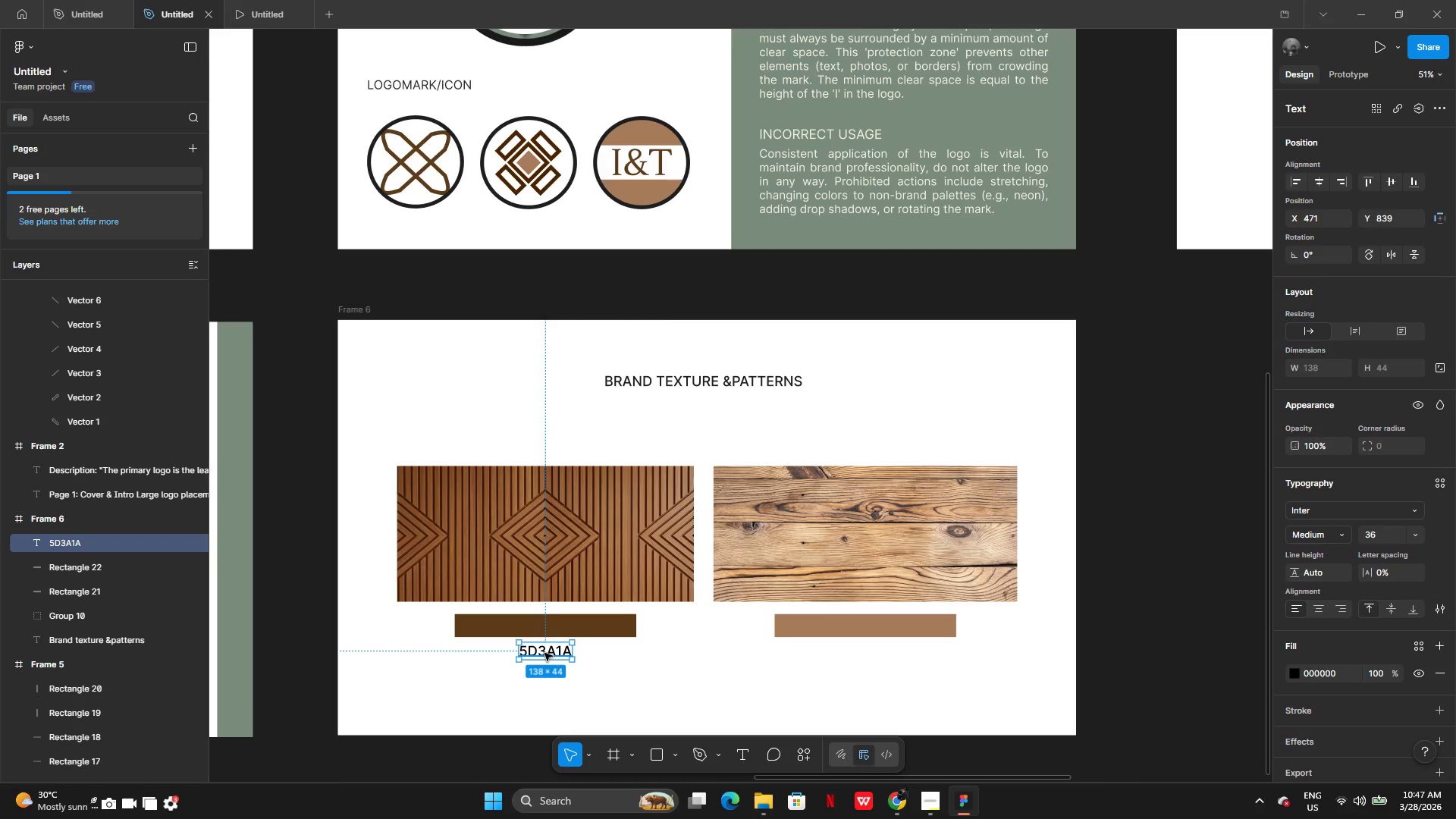 
hold_key(key=AltLeft, duration=0.36)
left_click_drag(start_coordinate=[544, 653], to_coordinate=[613, 662])
 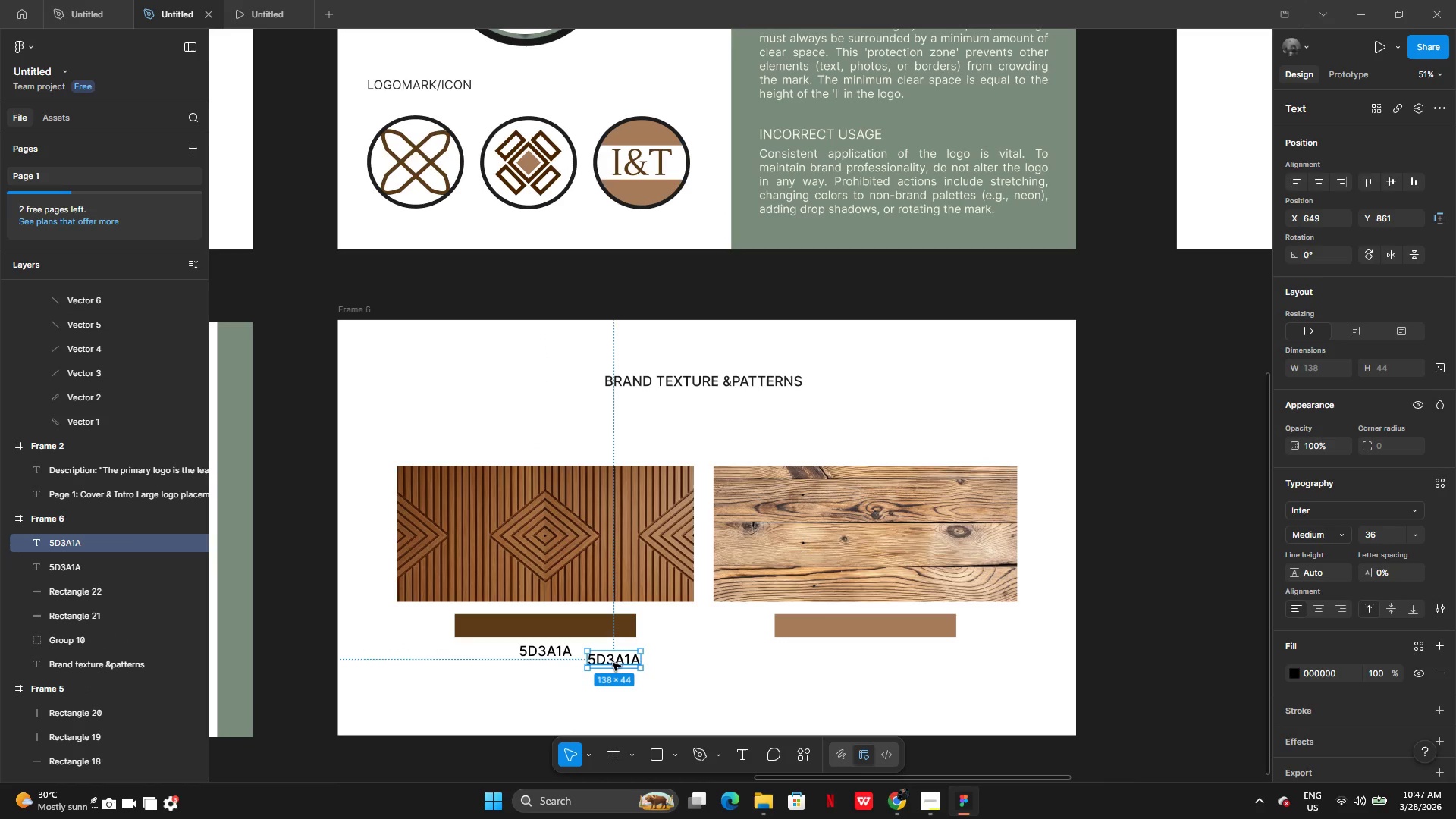 
left_click_drag(start_coordinate=[613, 663], to_coordinate=[867, 653])
 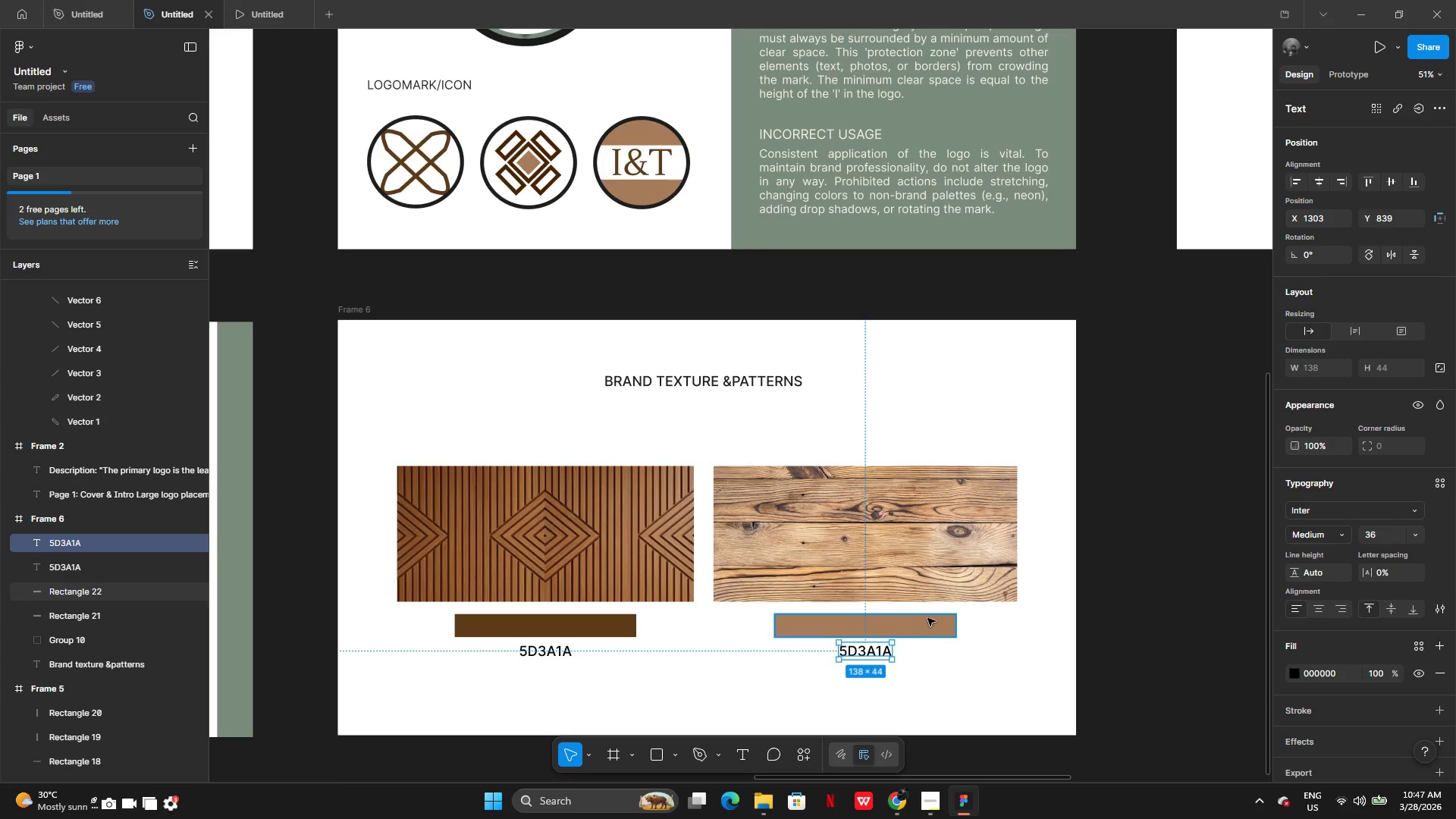 
left_click([927, 618])
 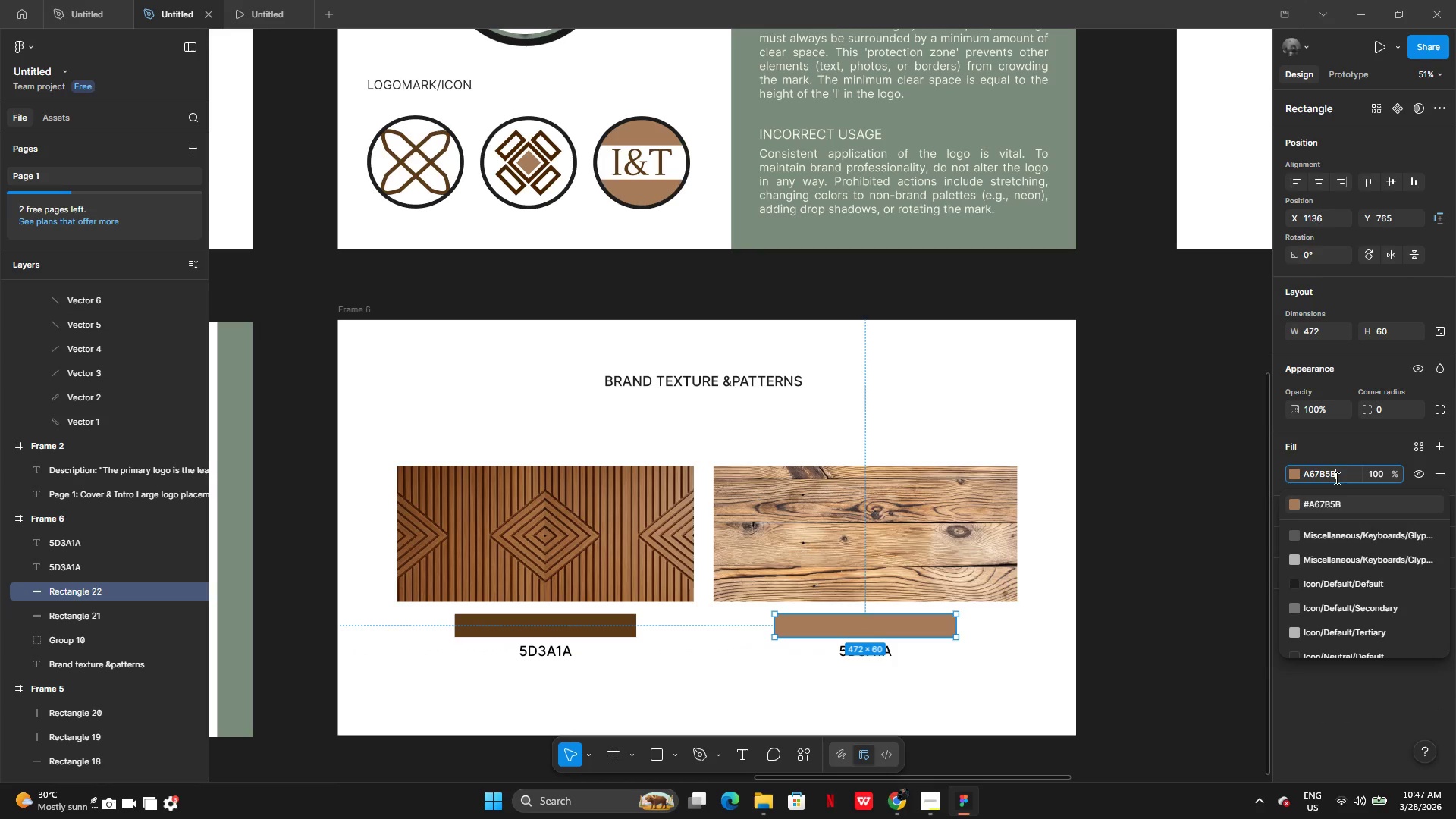 
key(Control+C)
 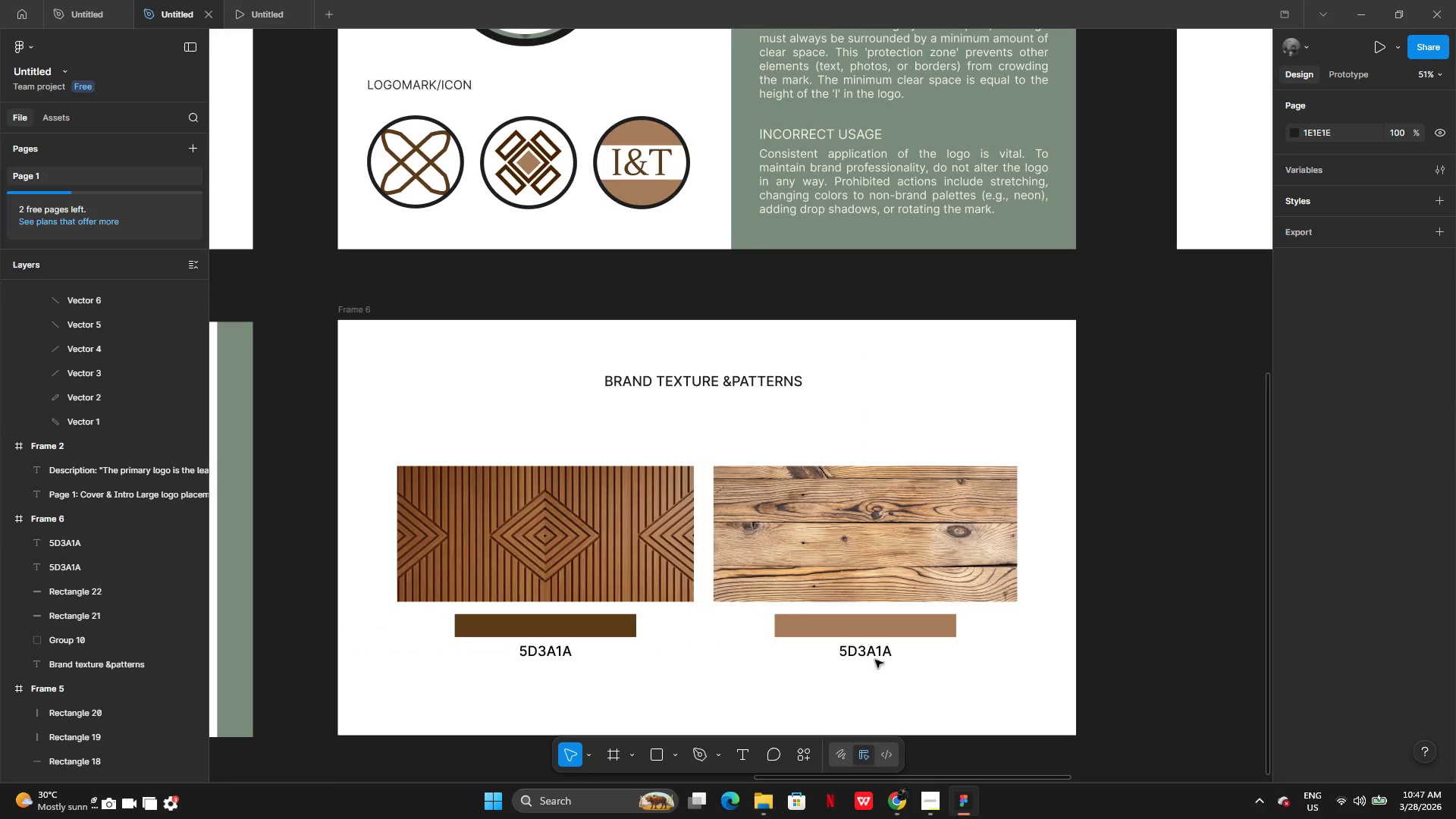 
double_click([869, 648])
 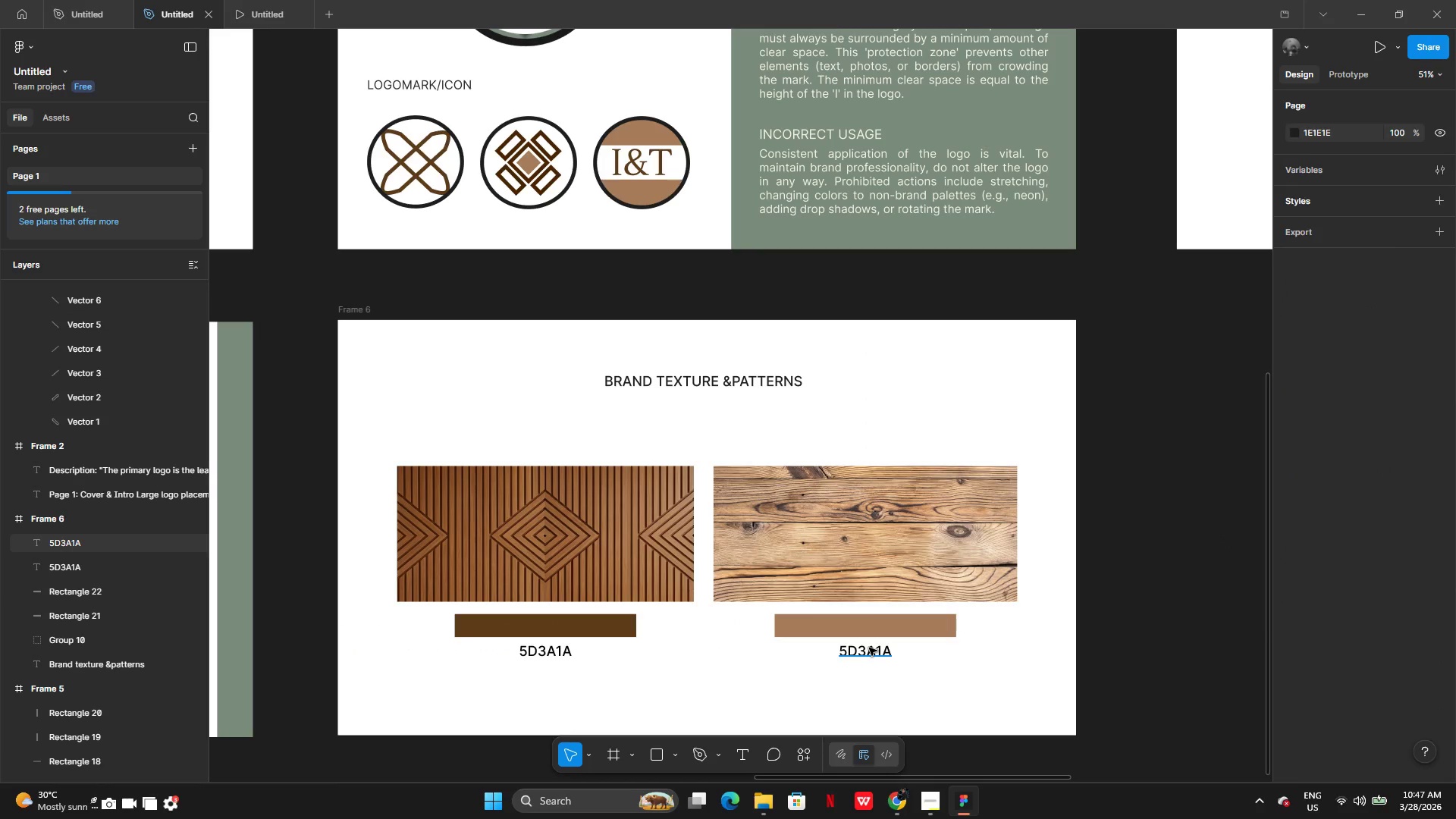 
triple_click([869, 648])
 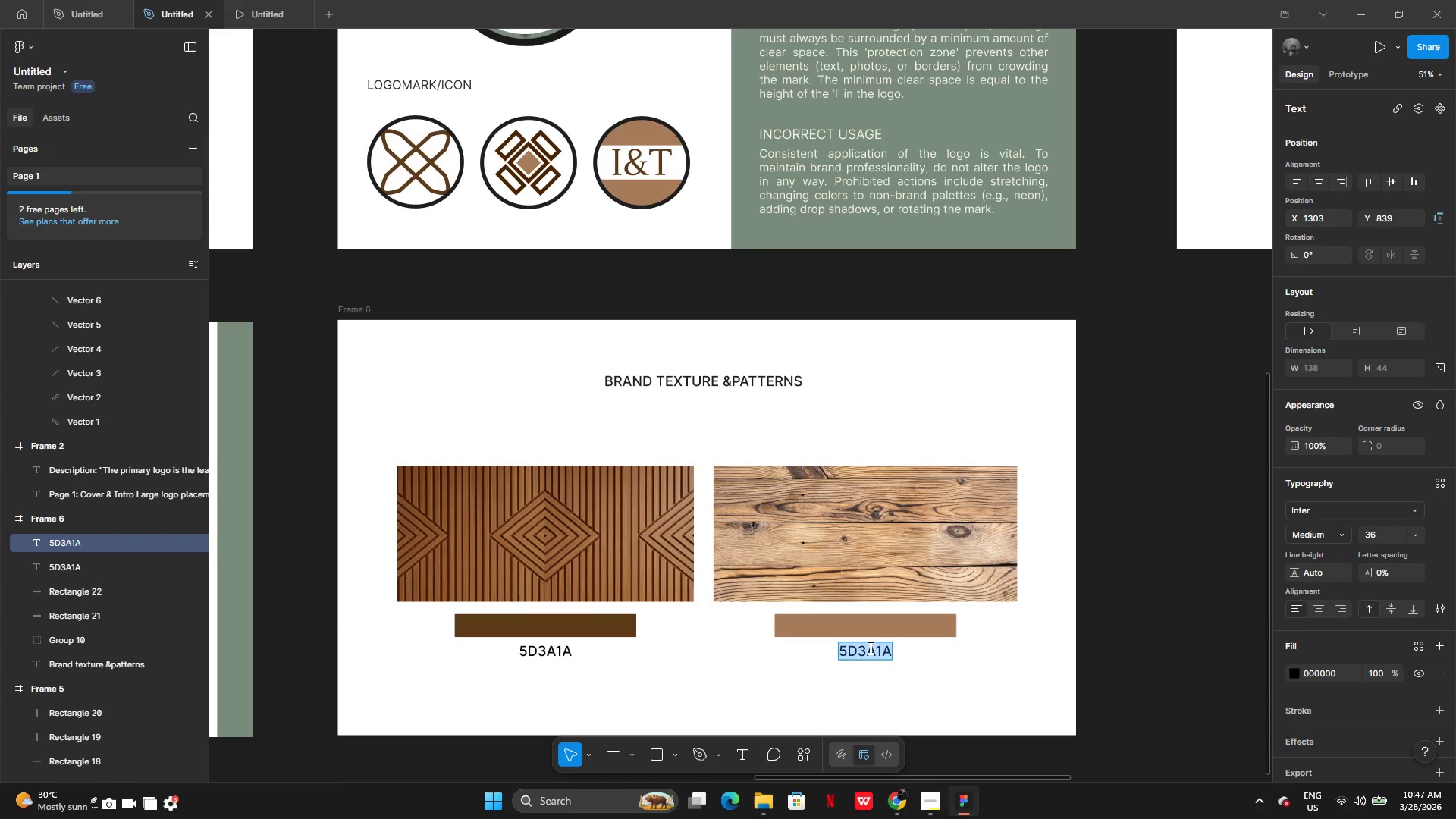 
key(Control+V)
 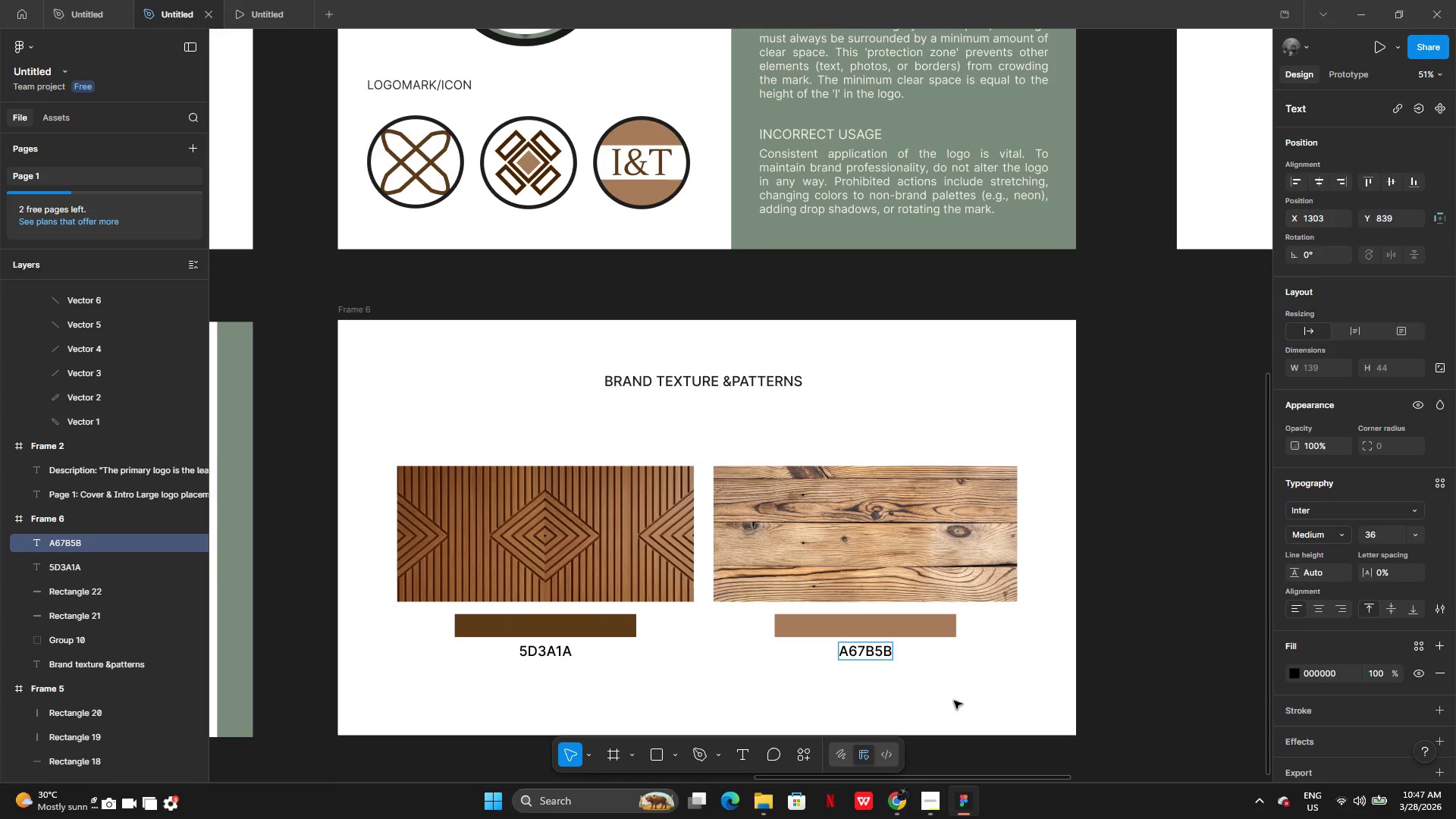 
left_click([954, 701])
 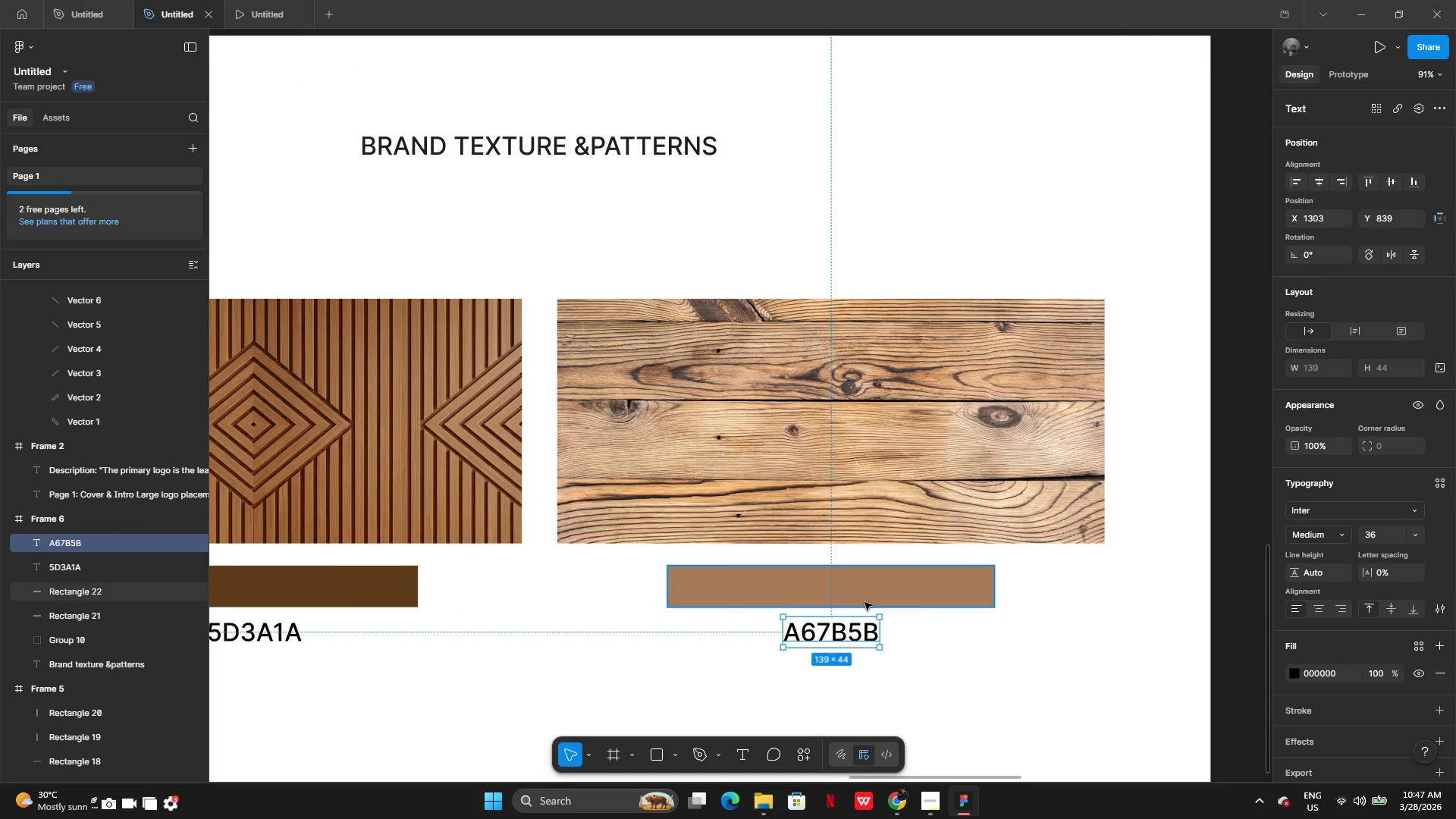 
left_click([853, 629])
 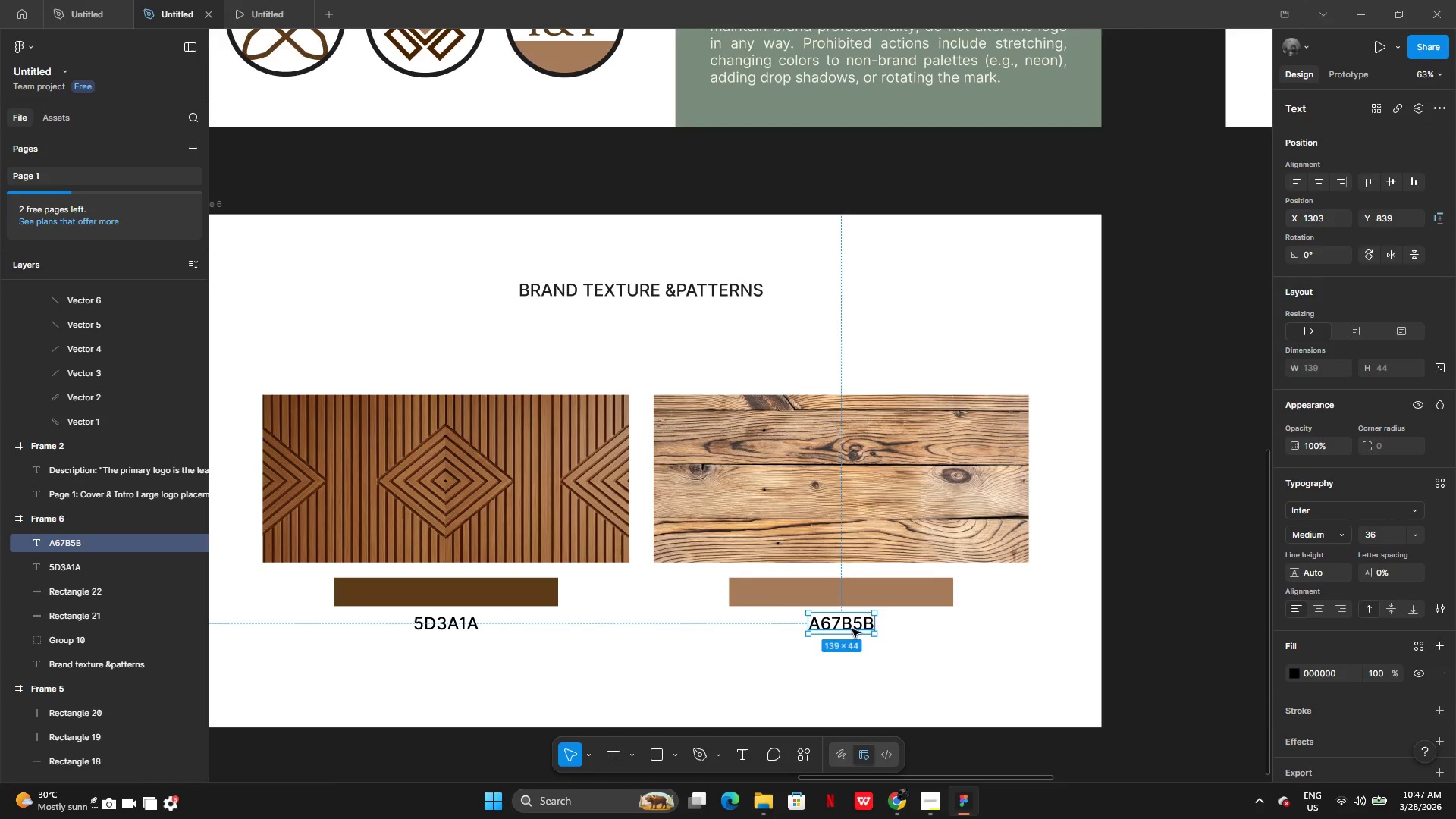 
left_click_drag(start_coordinate=[852, 629], to_coordinate=[852, 623])
 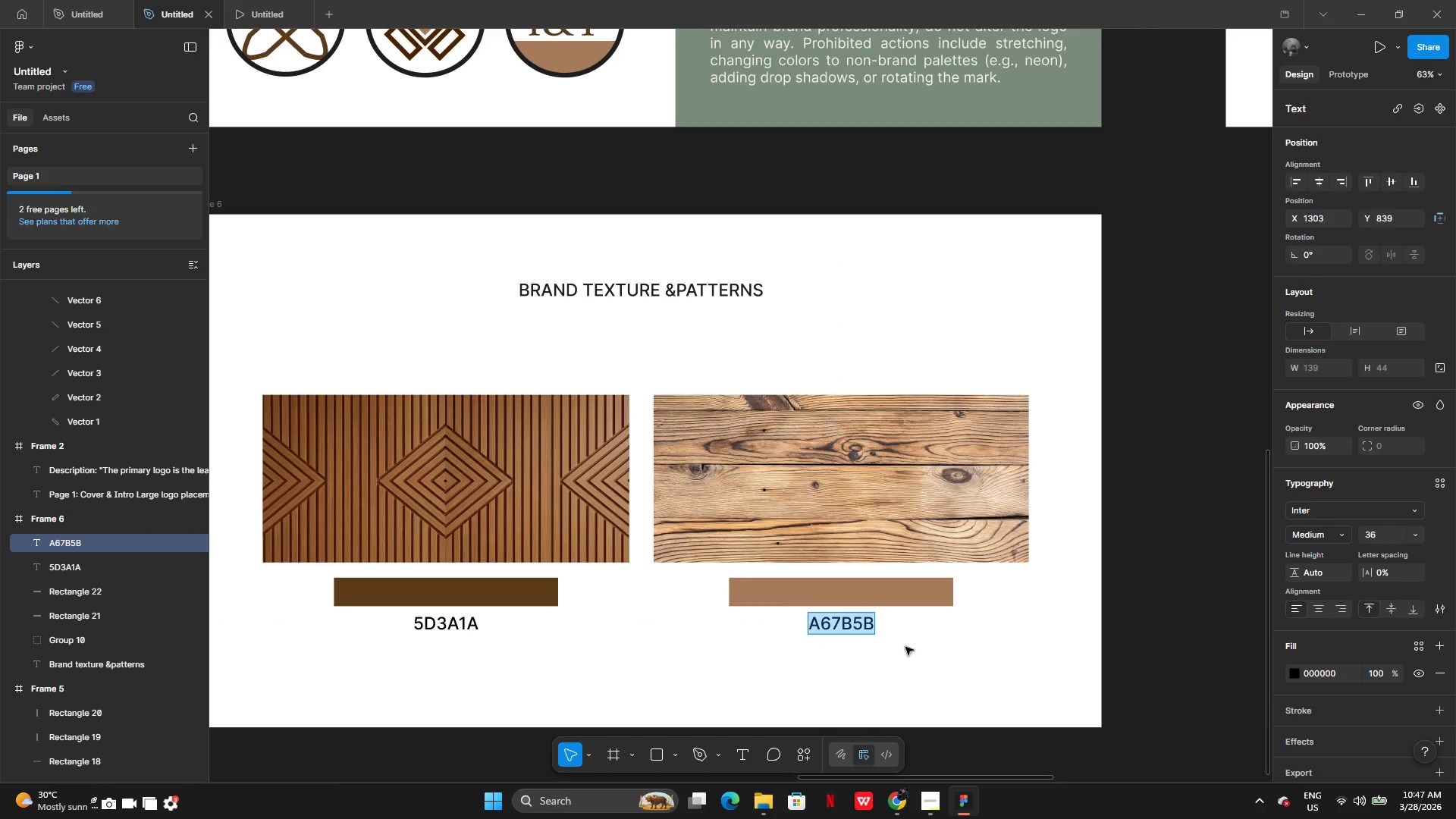 
left_click([905, 647])
 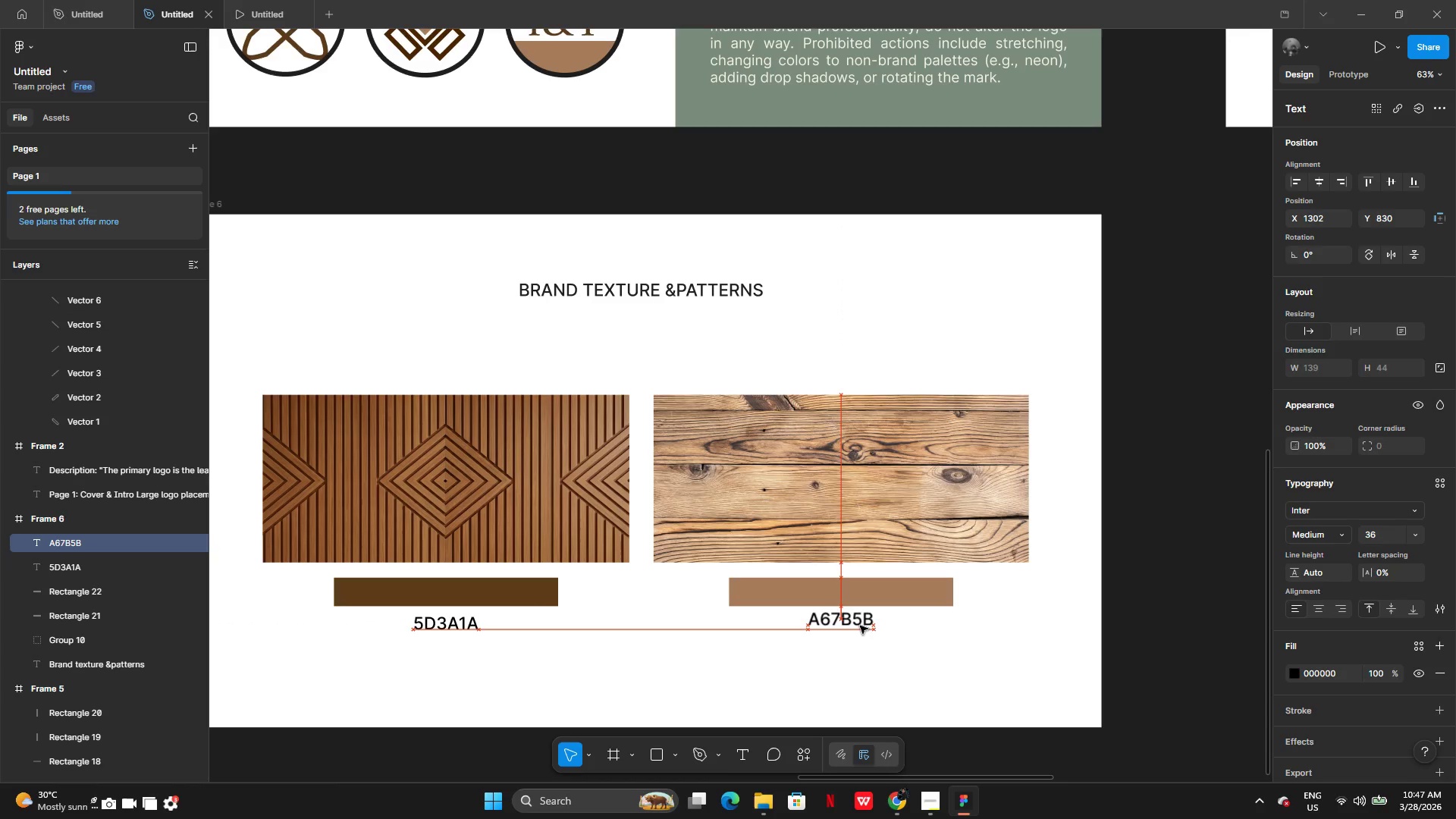 
left_click([893, 604])
 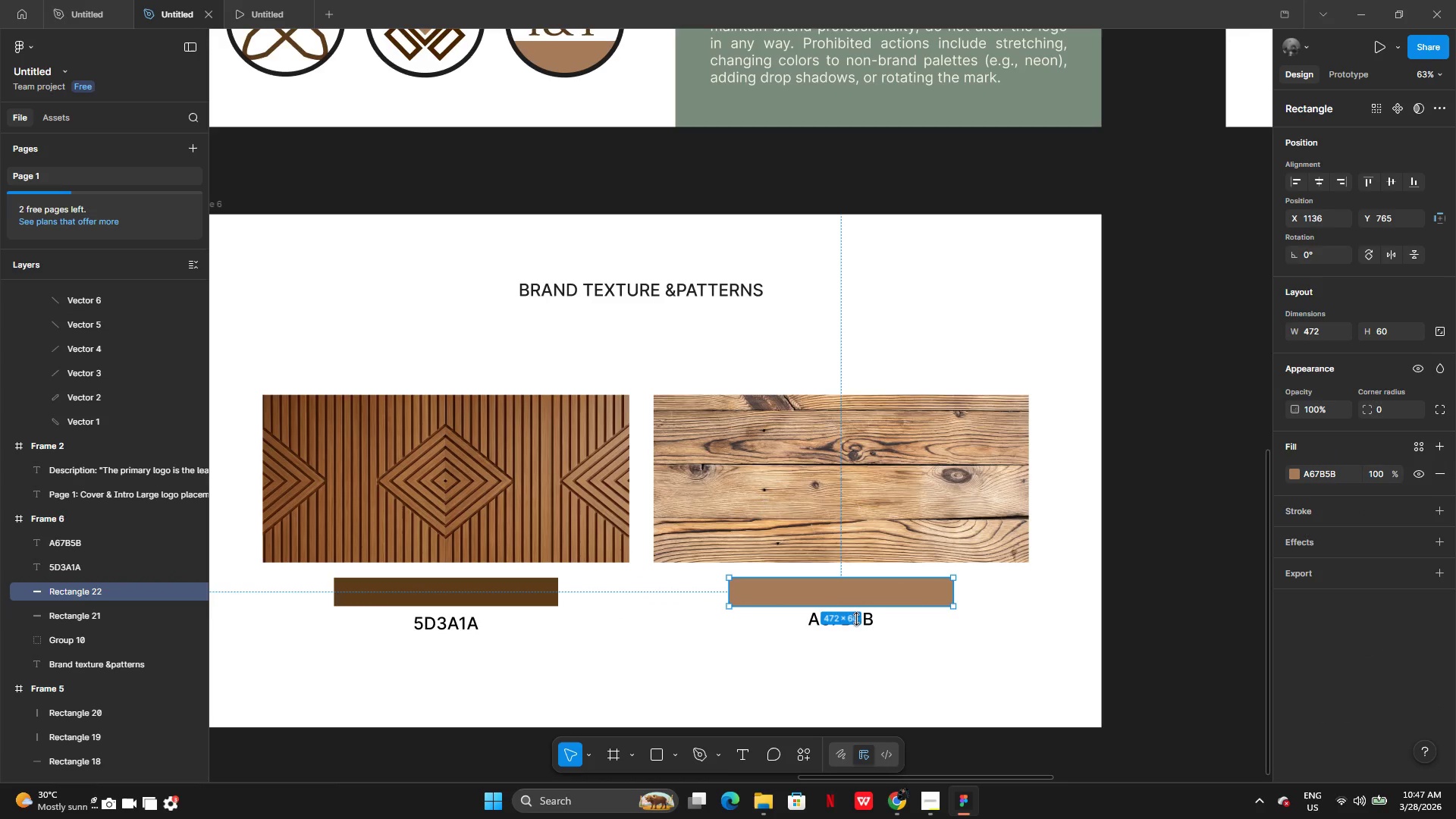 
left_click([861, 595])
 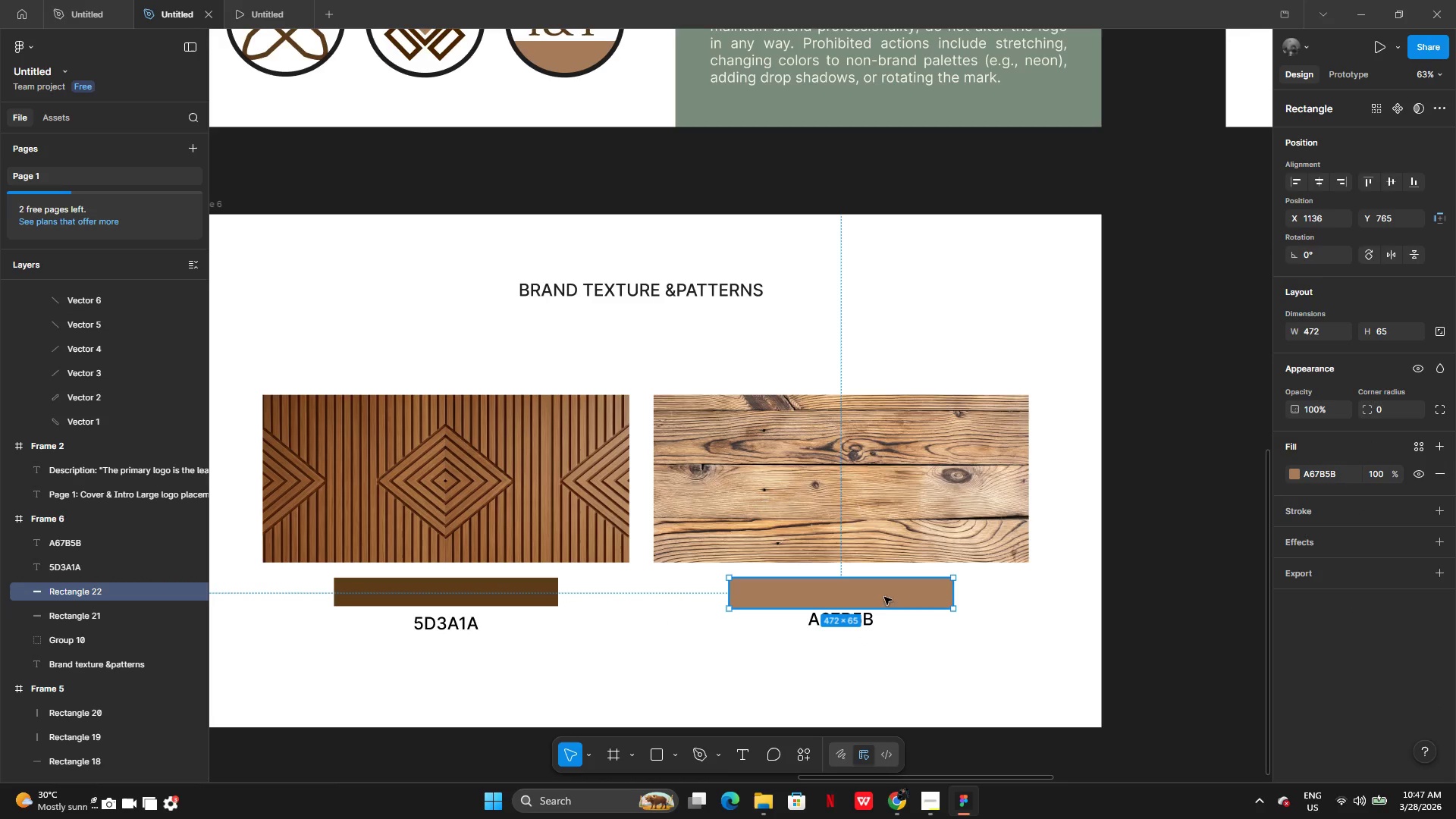 
key(Control+Z)
 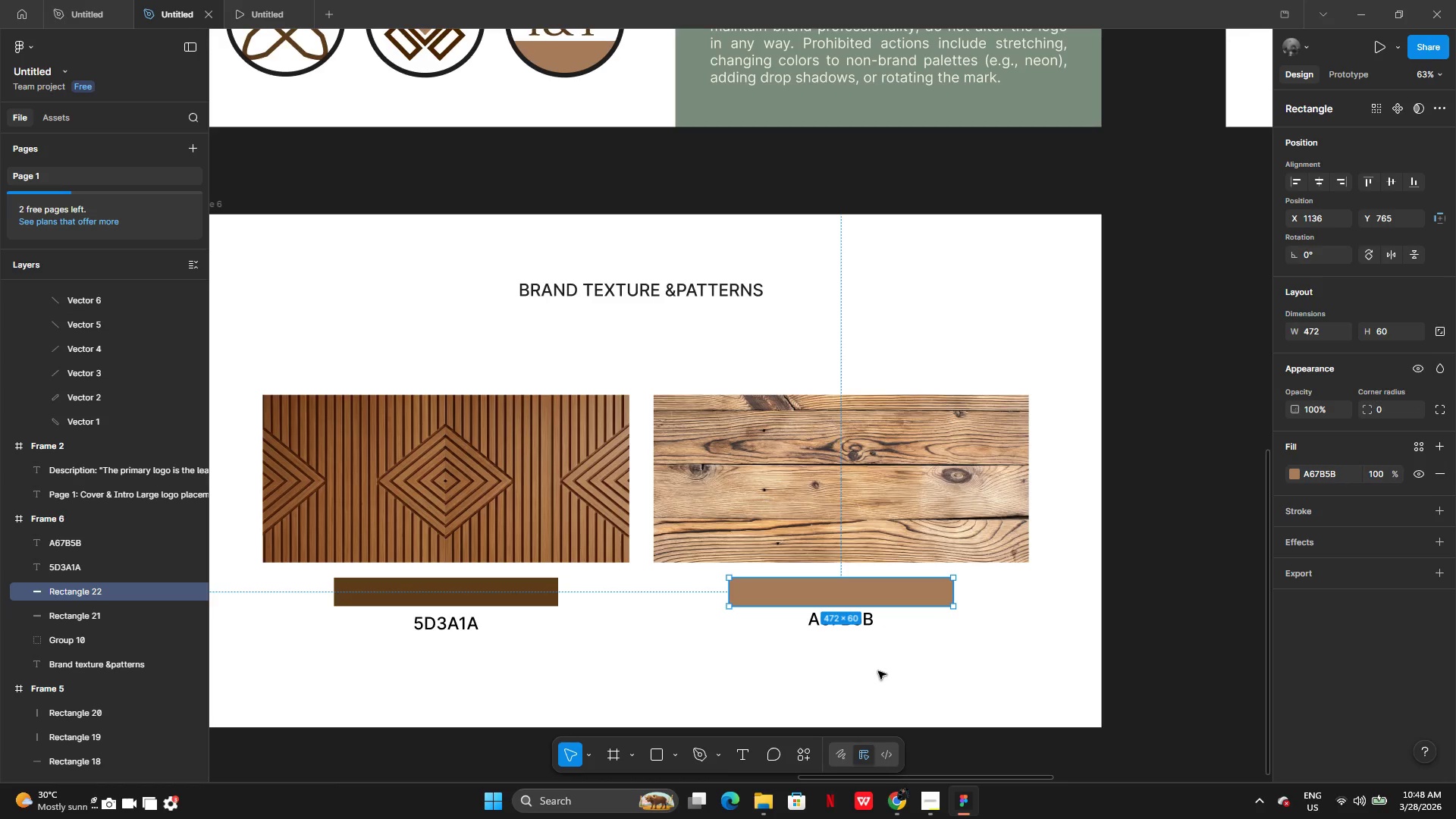 
left_click([878, 671])
 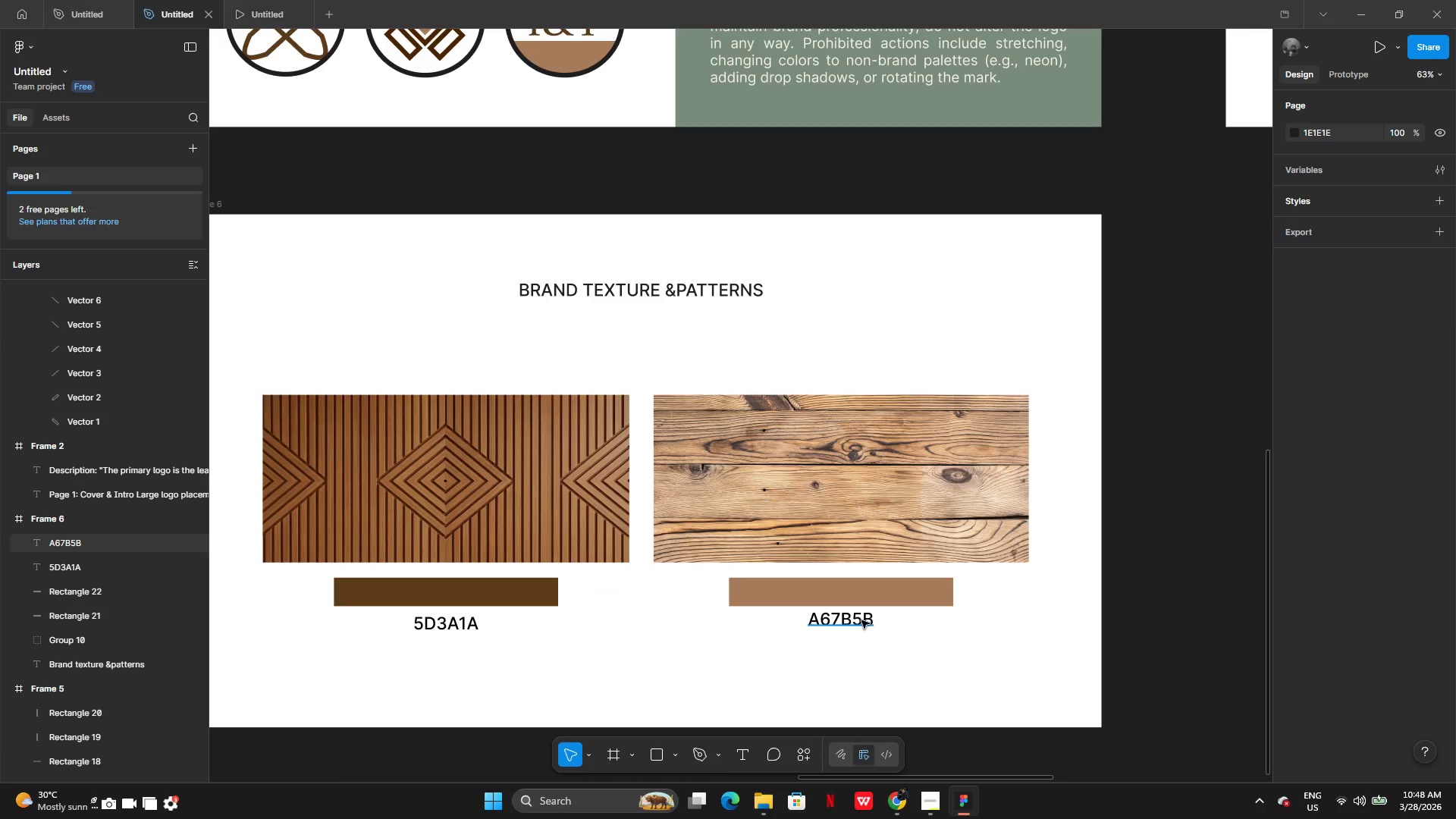 
left_click([861, 620])
 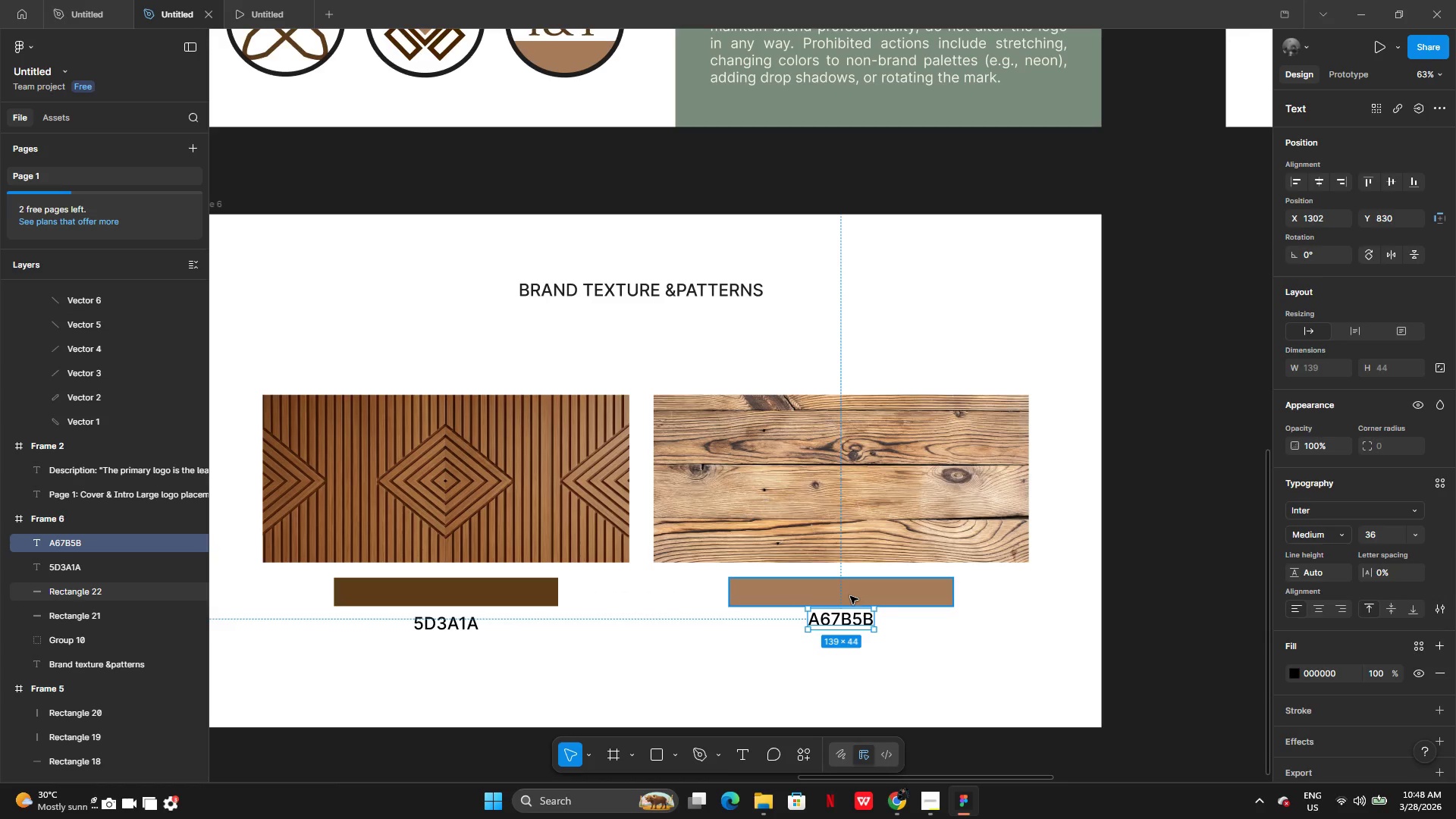 
left_click([850, 596])
 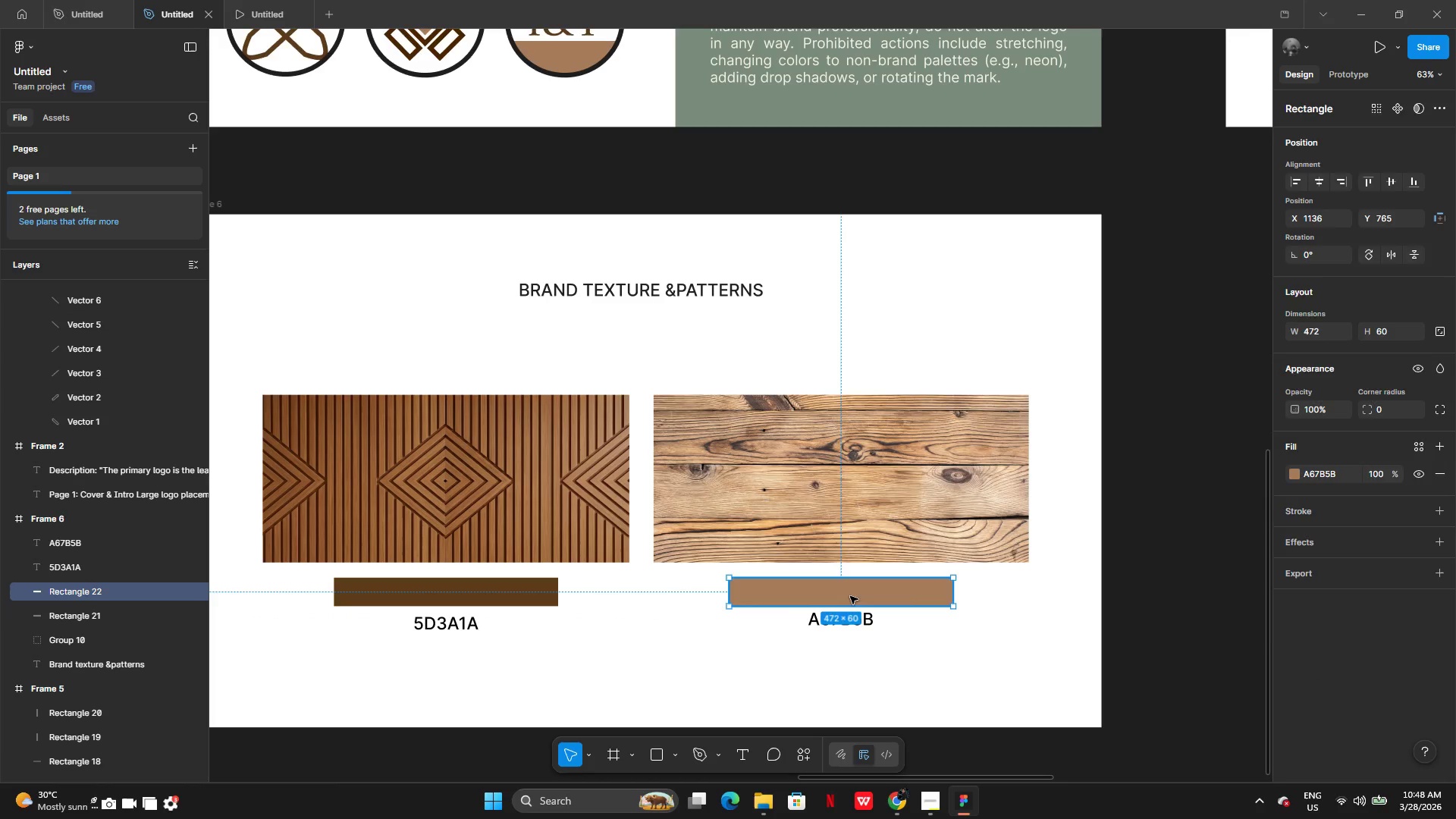 
left_click_drag(start_coordinate=[850, 596], to_coordinate=[1272, 576])
 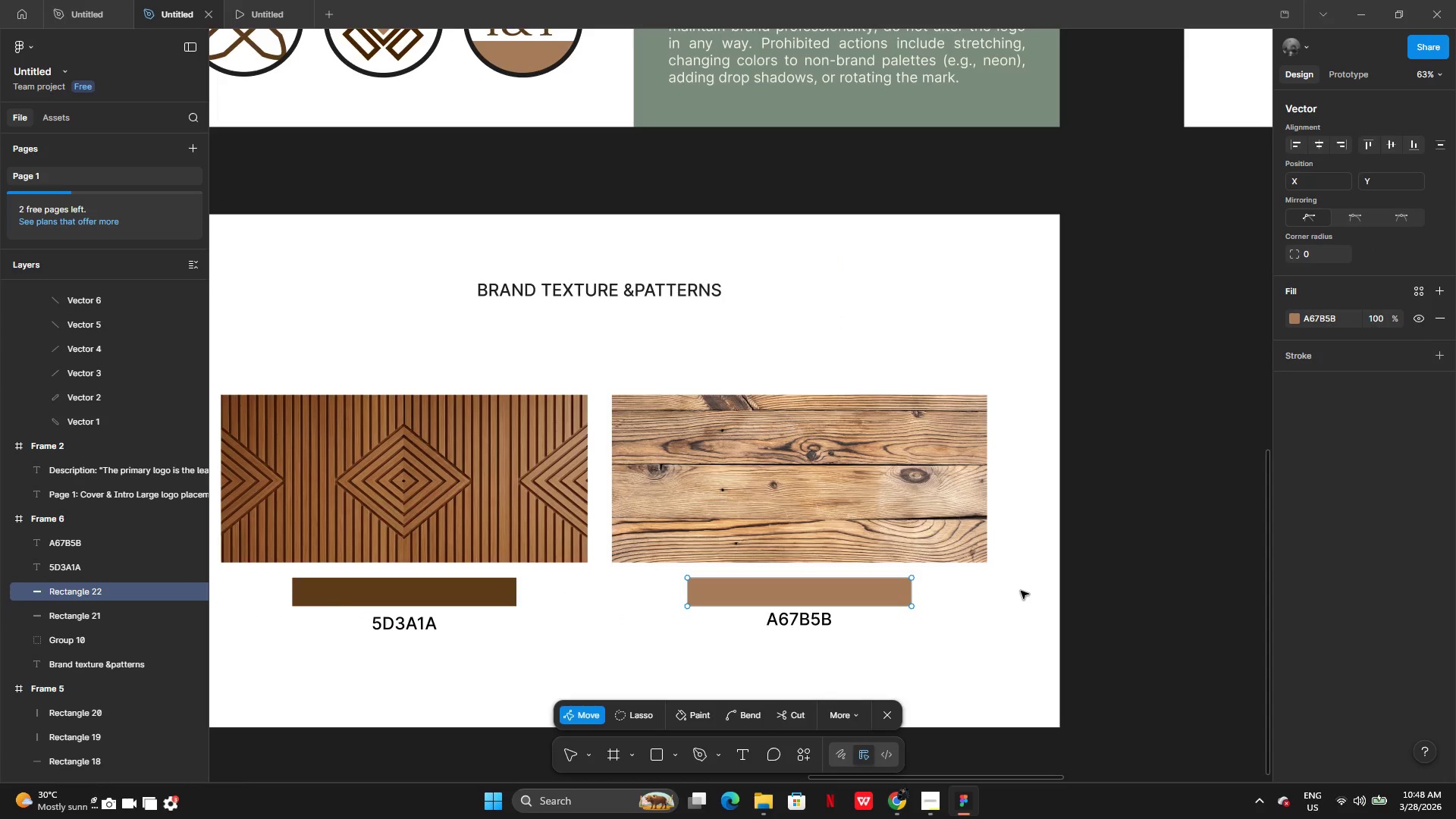 
double_click([1021, 591])
 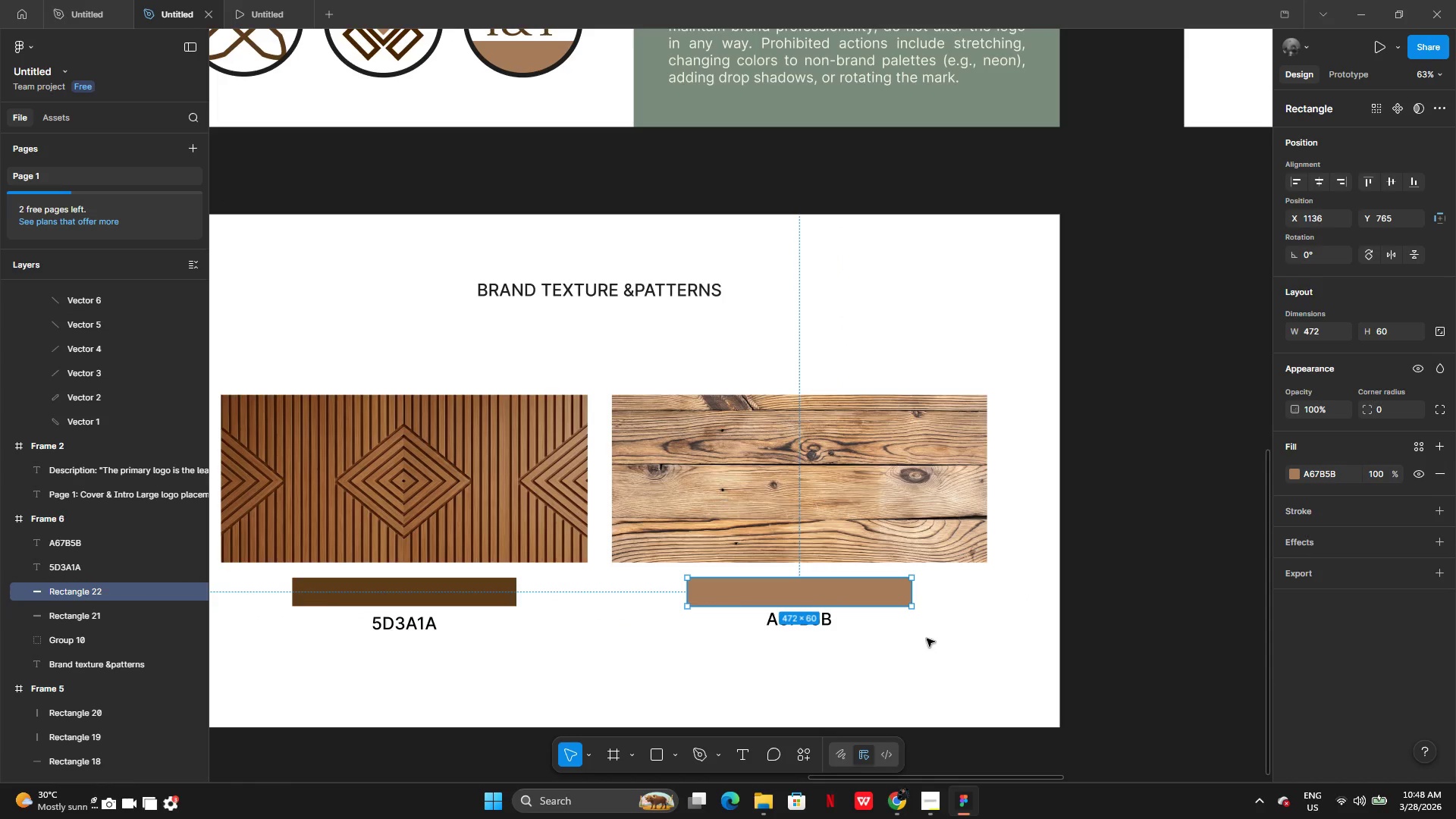 
double_click([927, 639])
 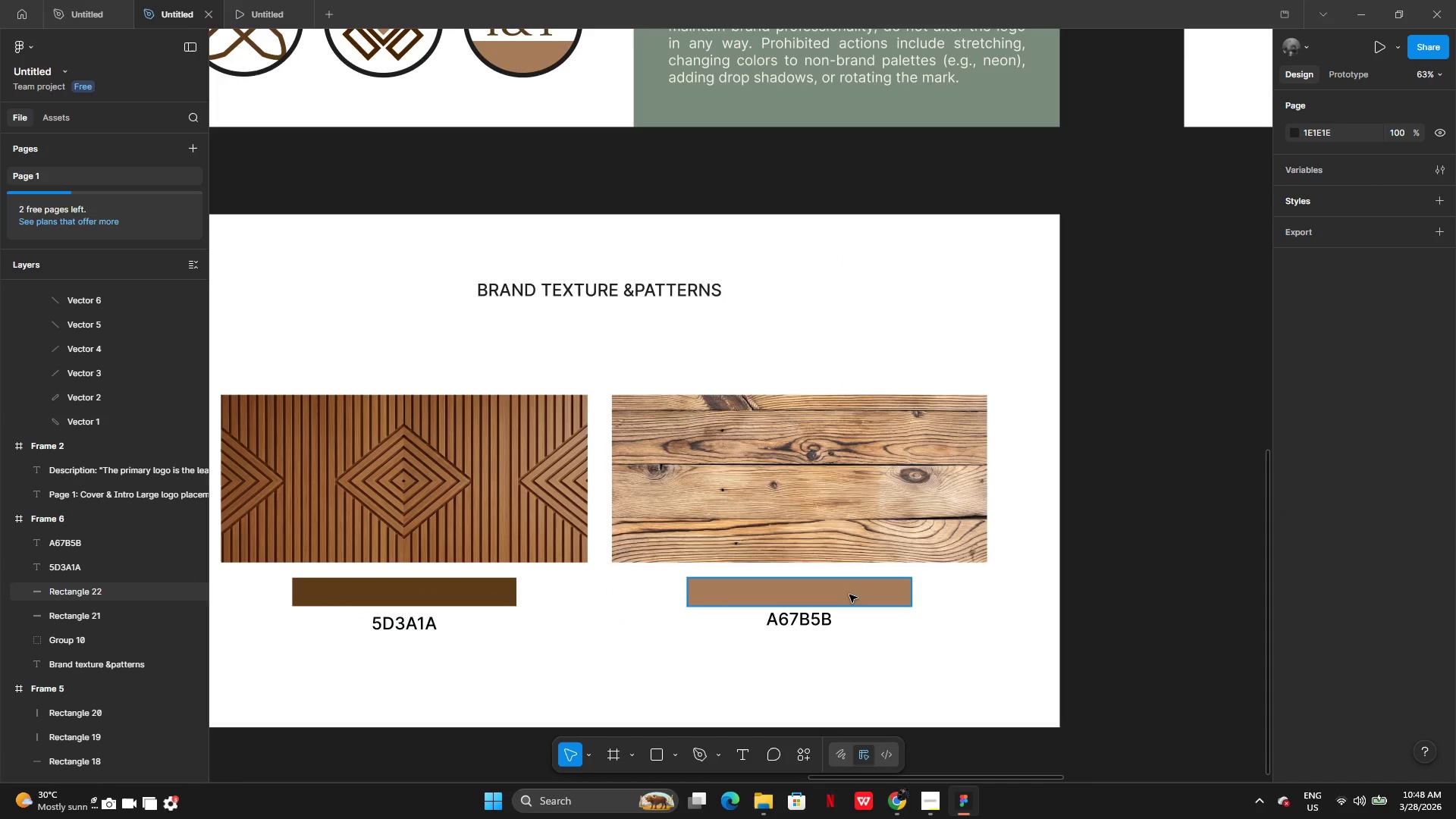 
left_click_drag(start_coordinate=[849, 595], to_coordinate=[1040, 595])
 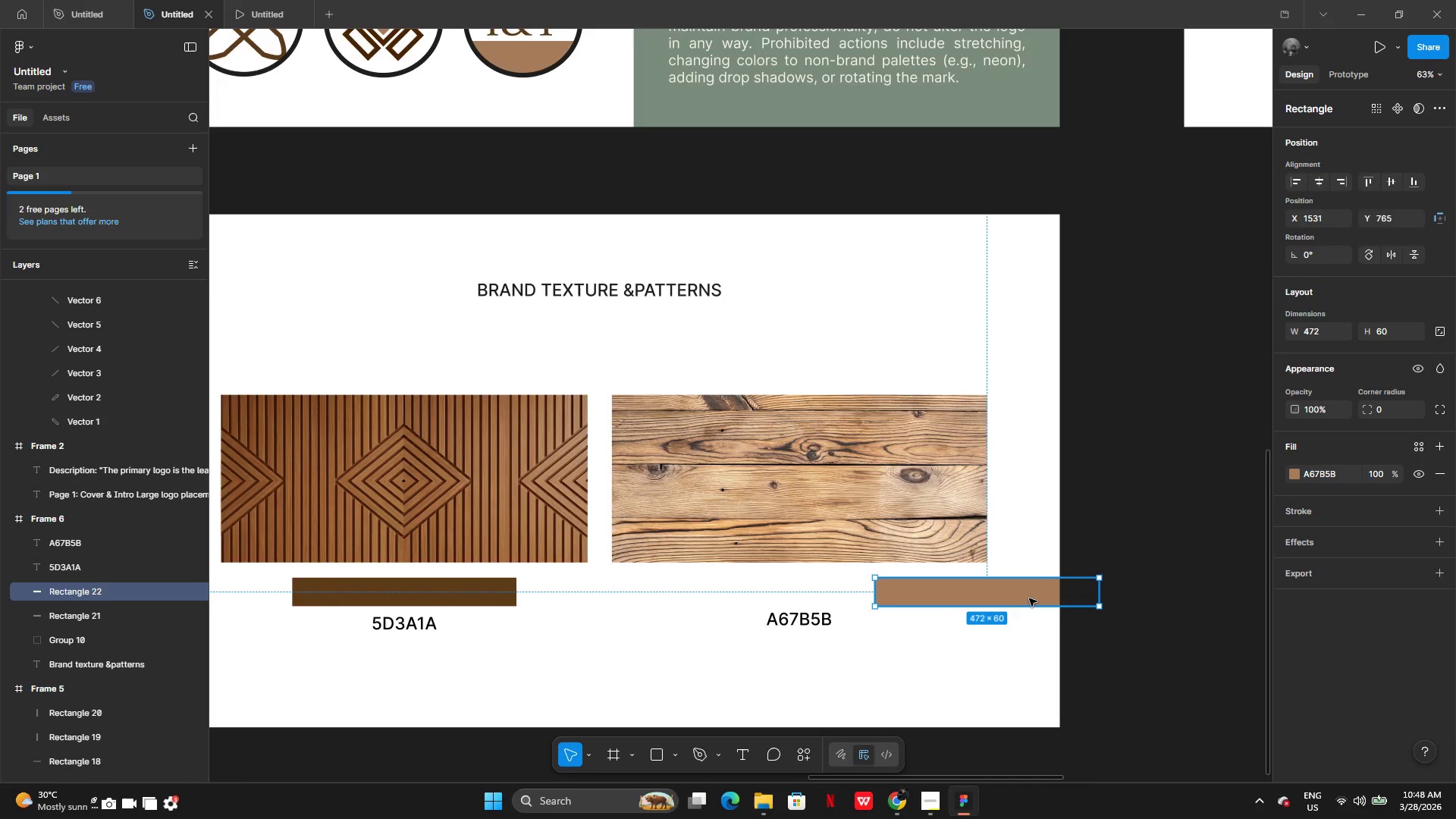 
key(Control+Z)
 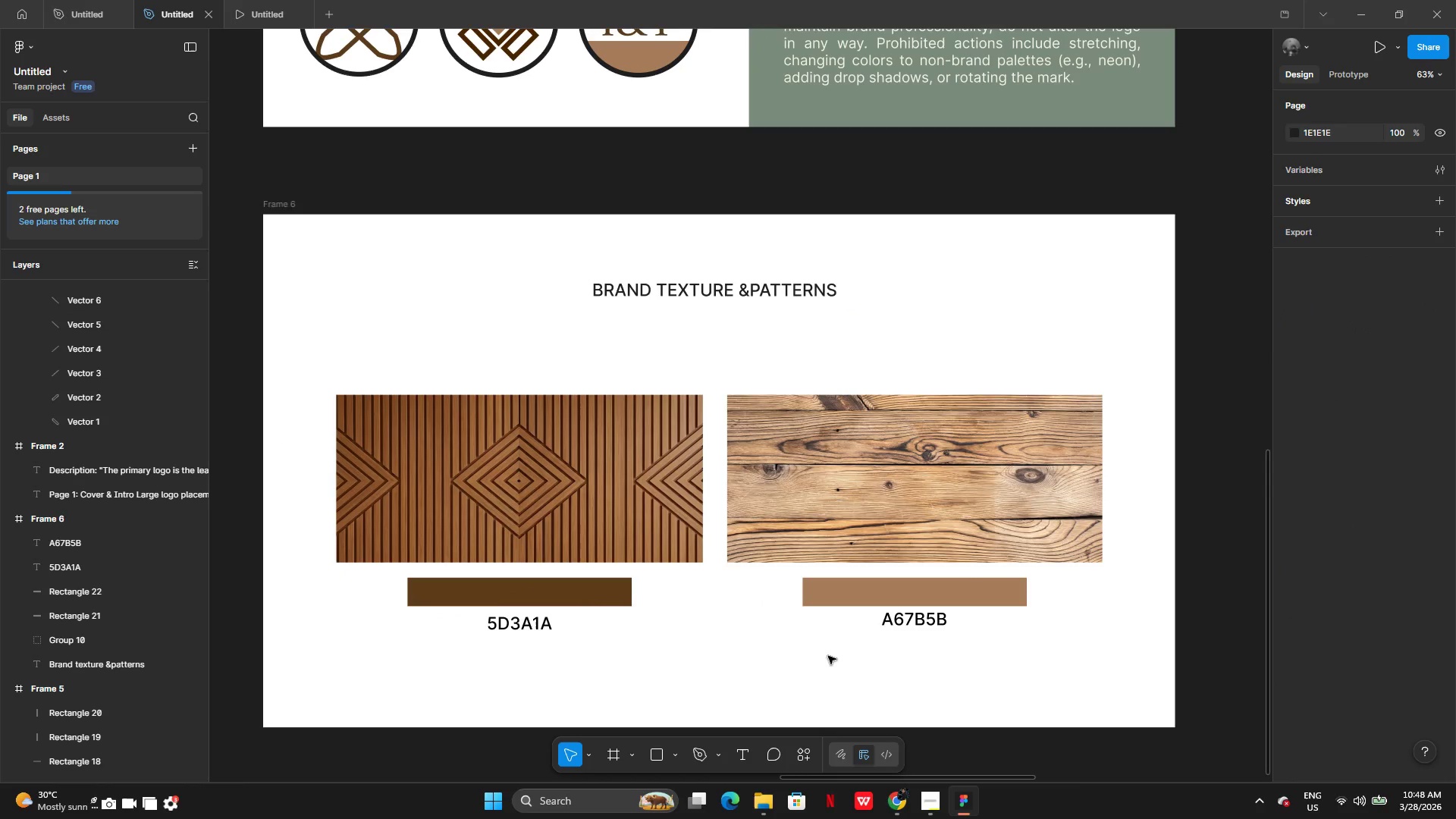 
left_click([919, 622])
 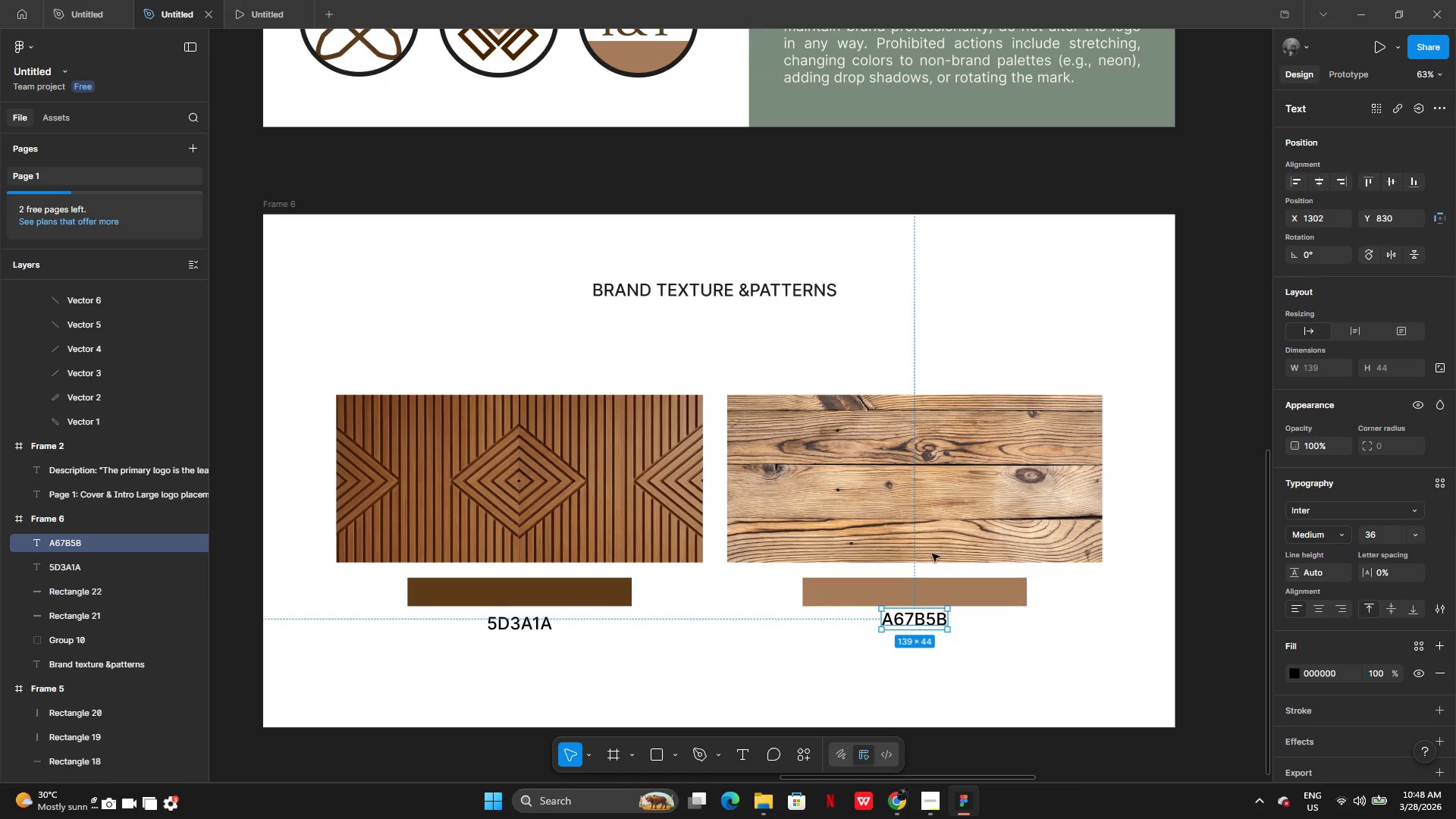 
left_click([930, 544])
 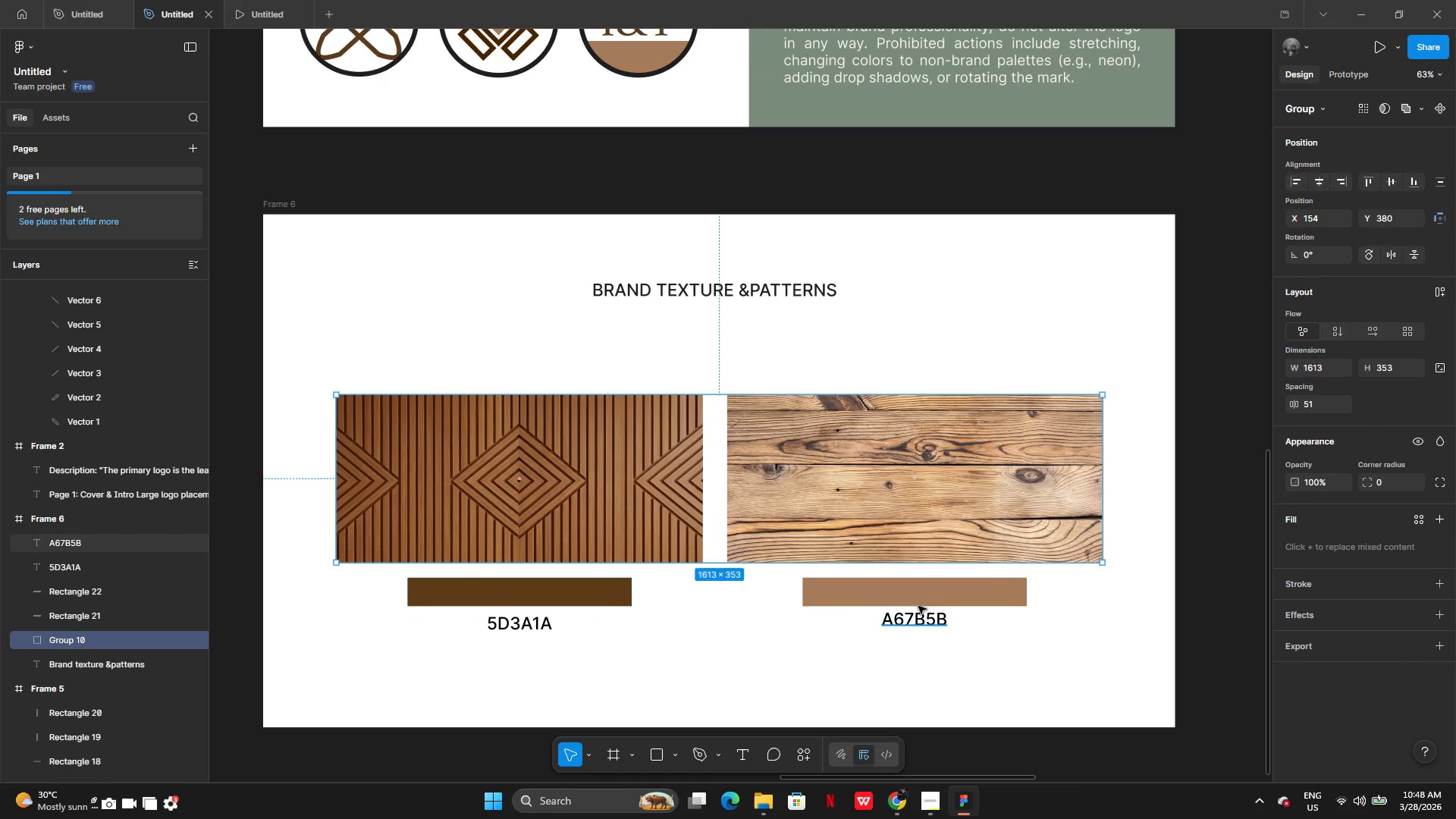 
left_click([921, 598])
 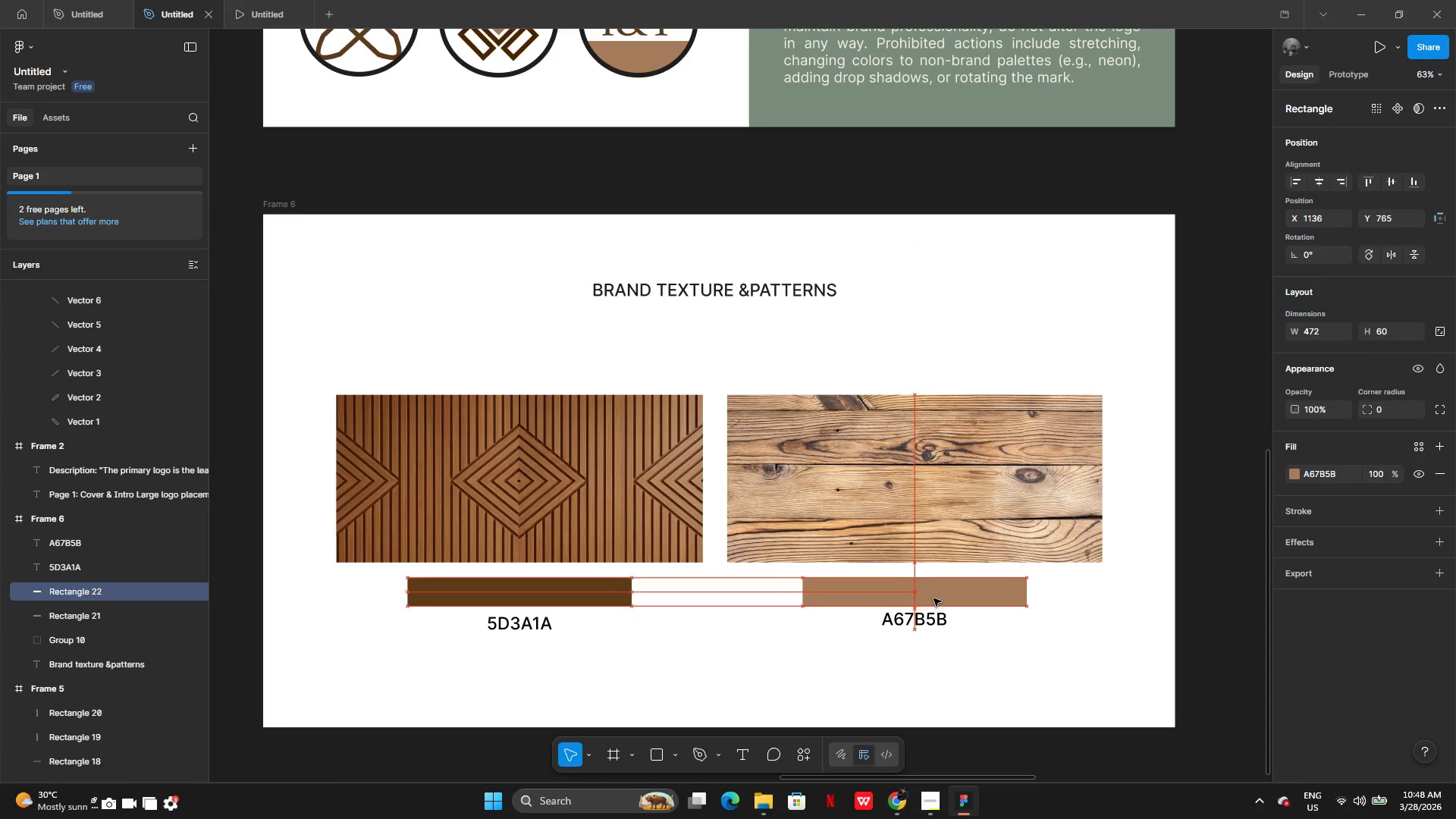 
wait(7.89)
 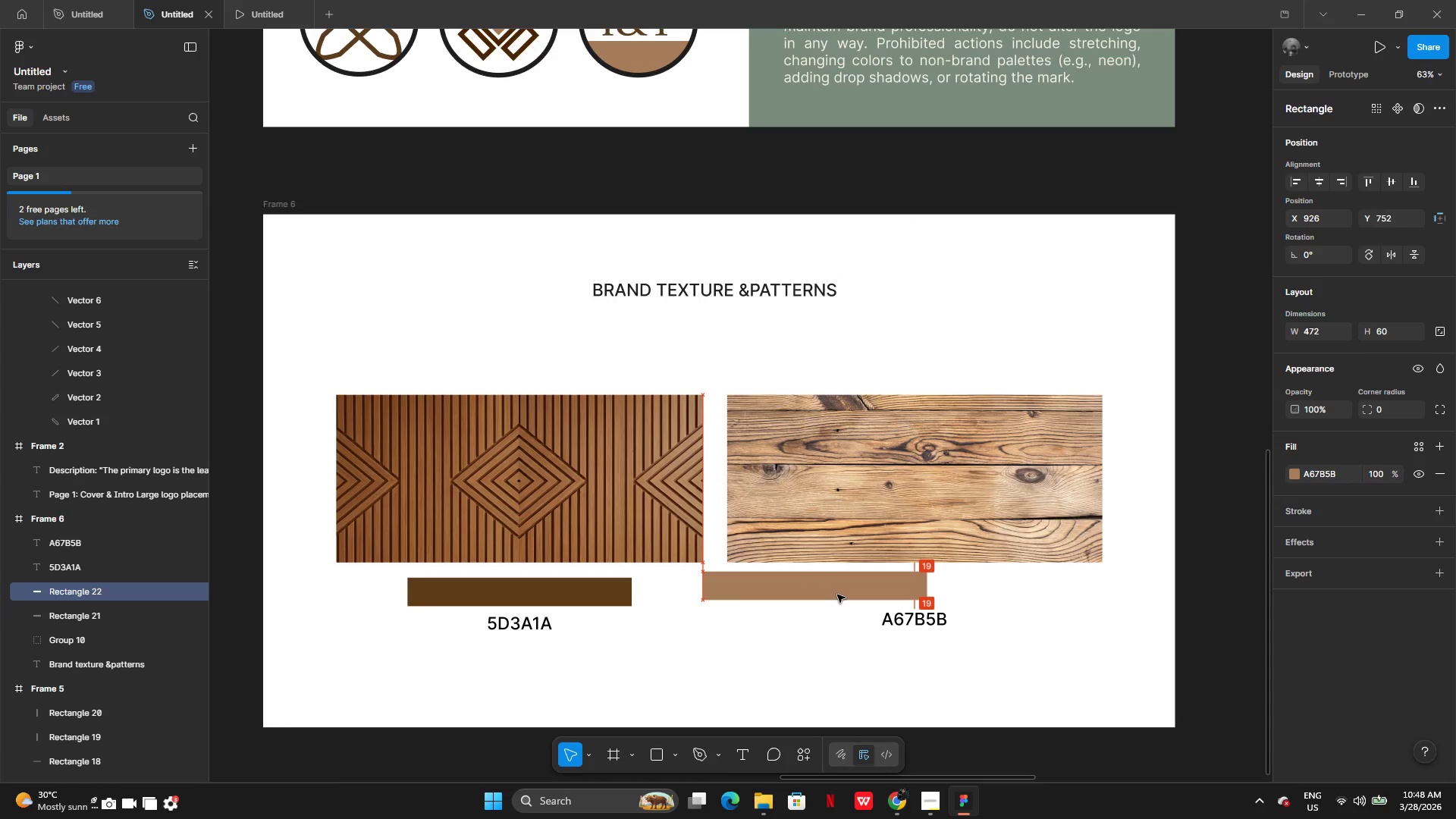 
double_click([940, 620])
 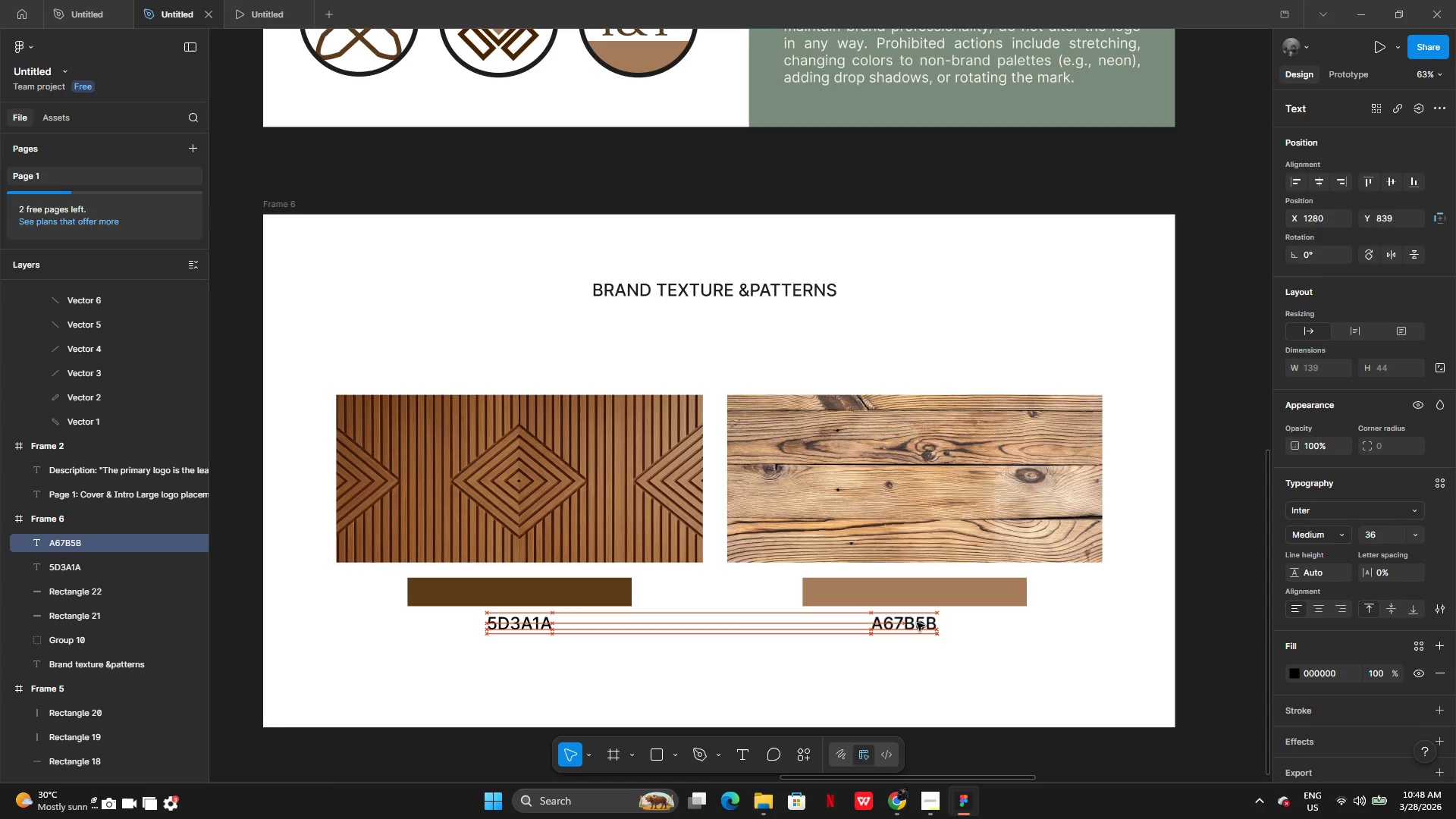 
wait(5.97)
 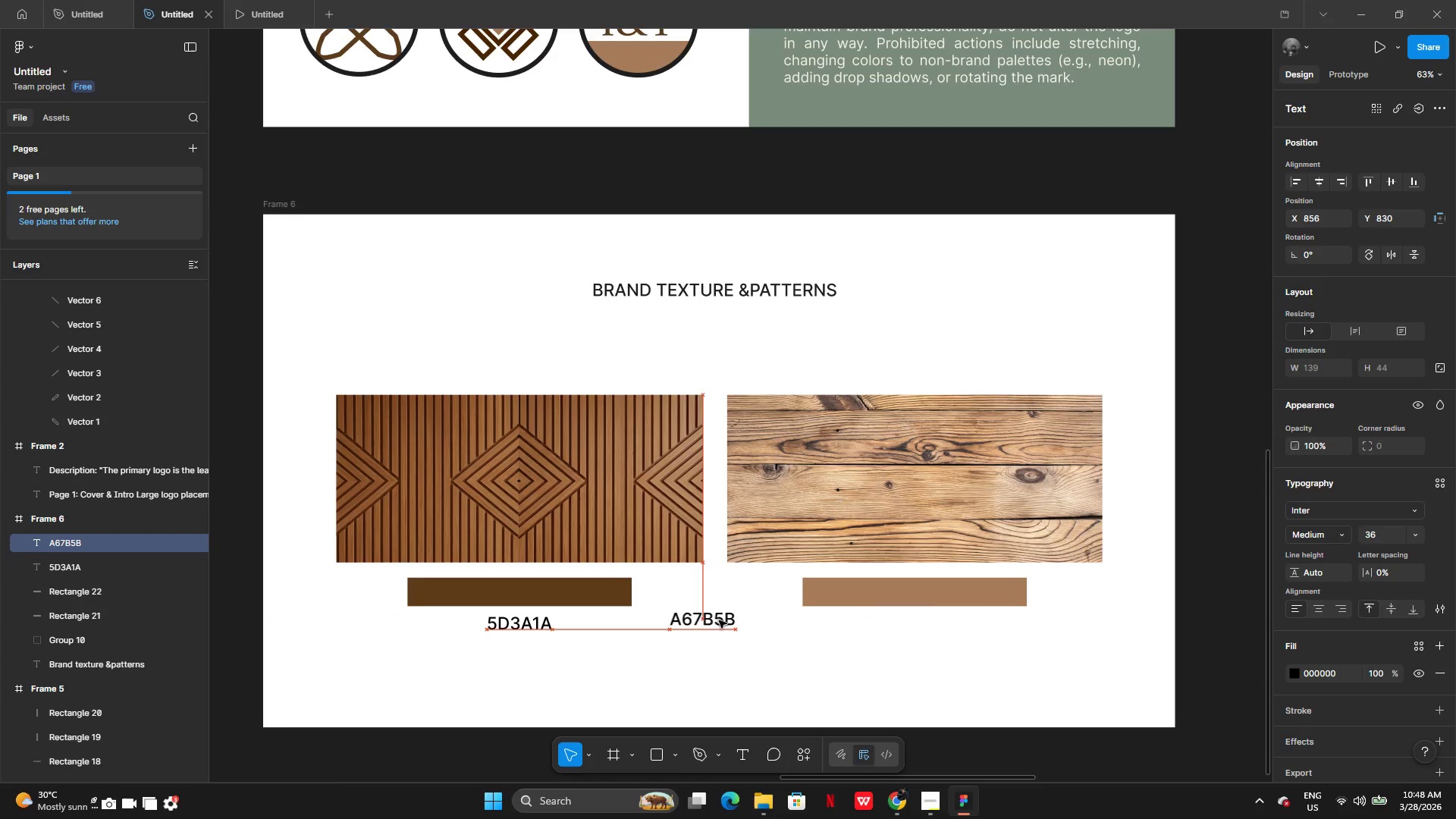 
left_click([974, 689])
 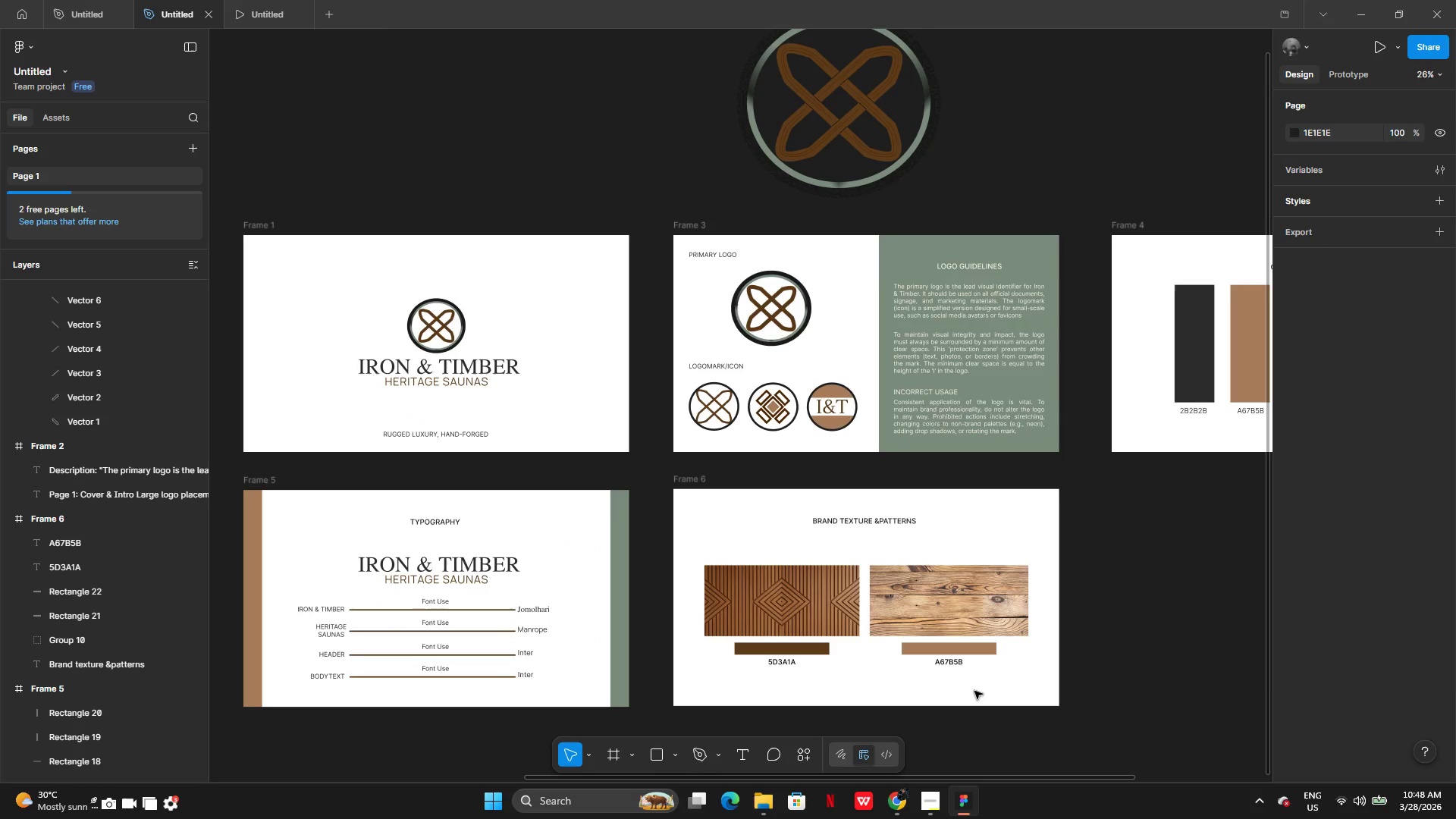 
wait(11.94)
 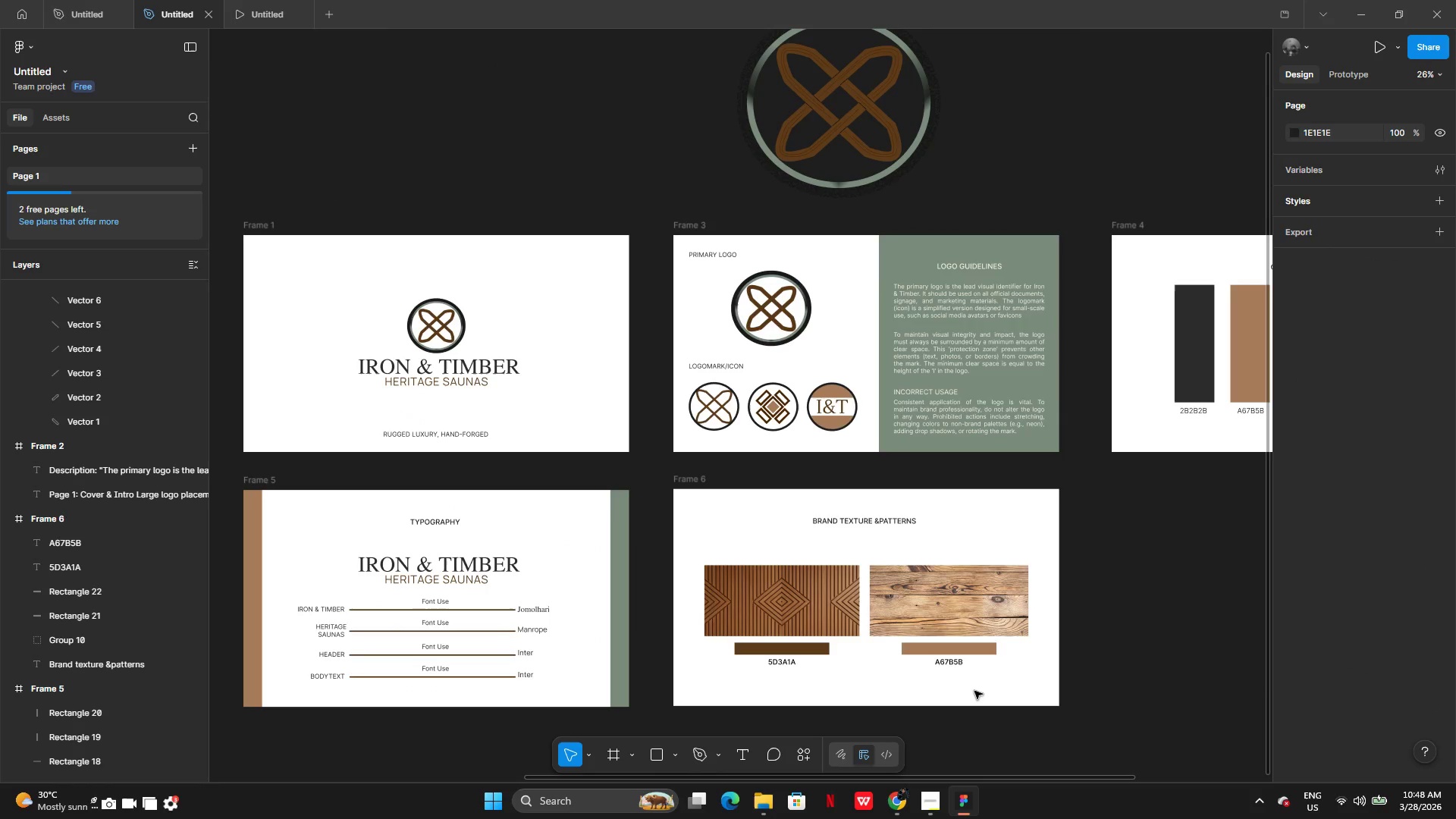 
double_click([711, 525])
 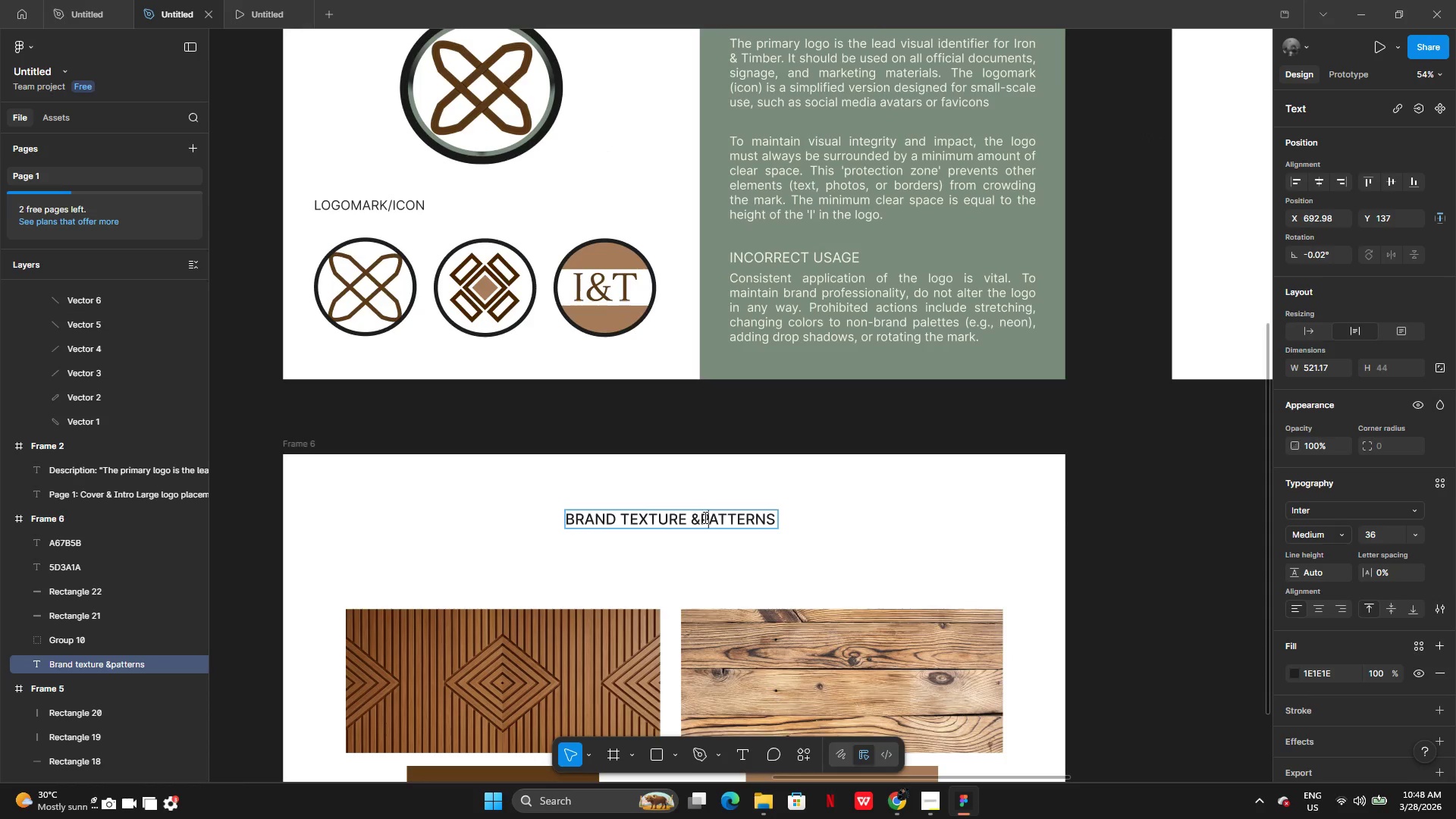 
double_click([699, 517])
 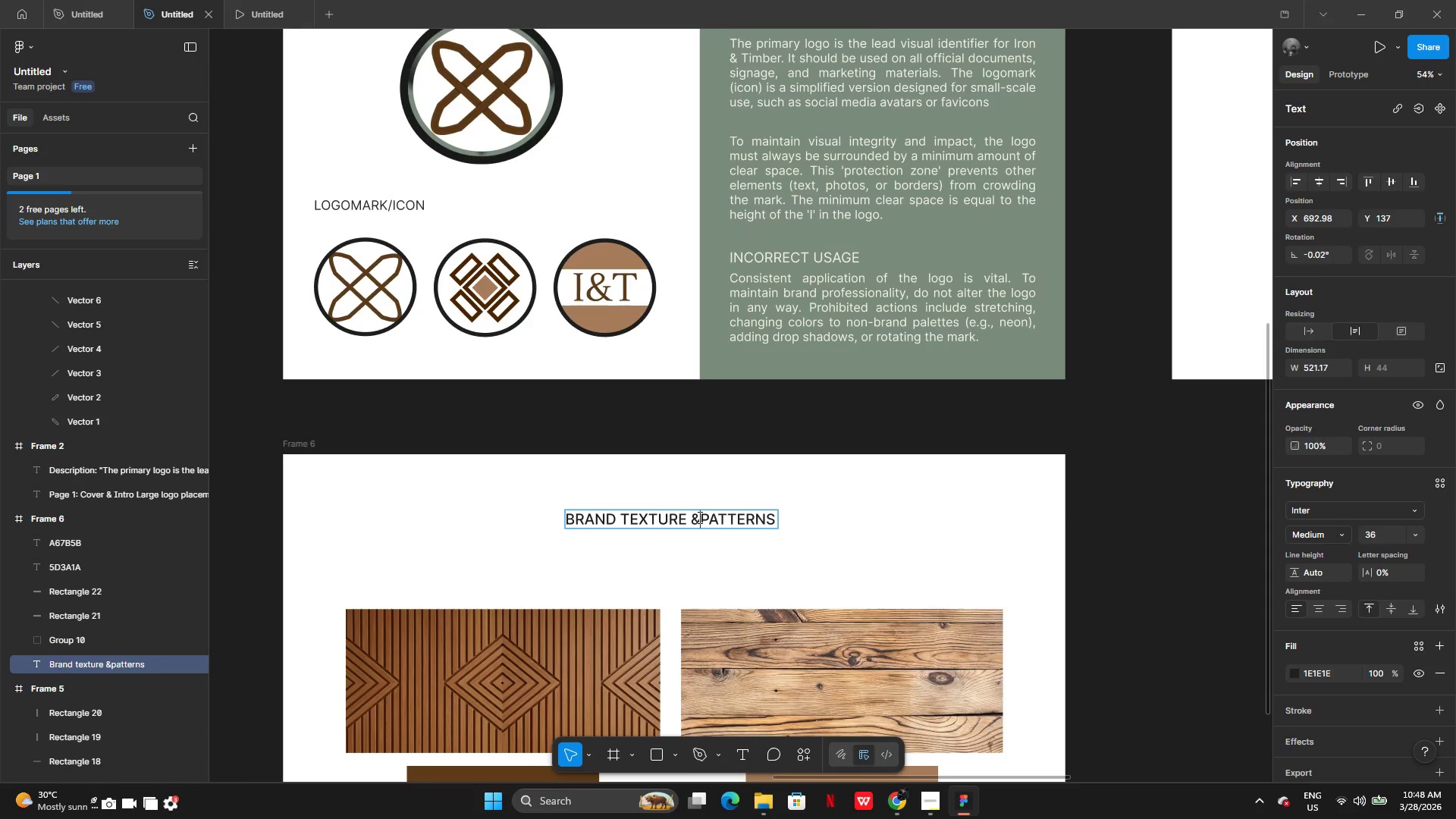 
key(Space)
 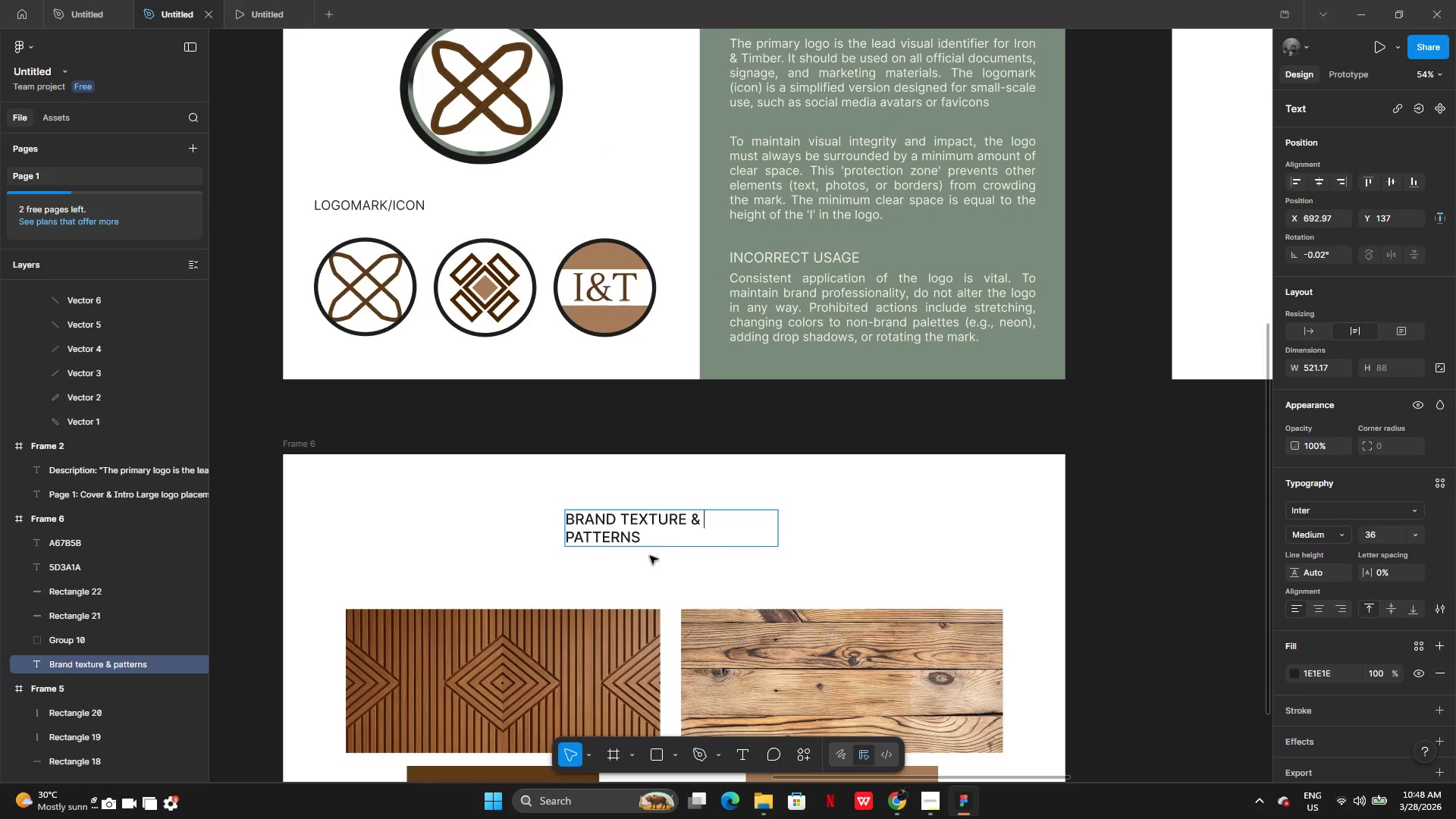 
left_click([661, 538])
 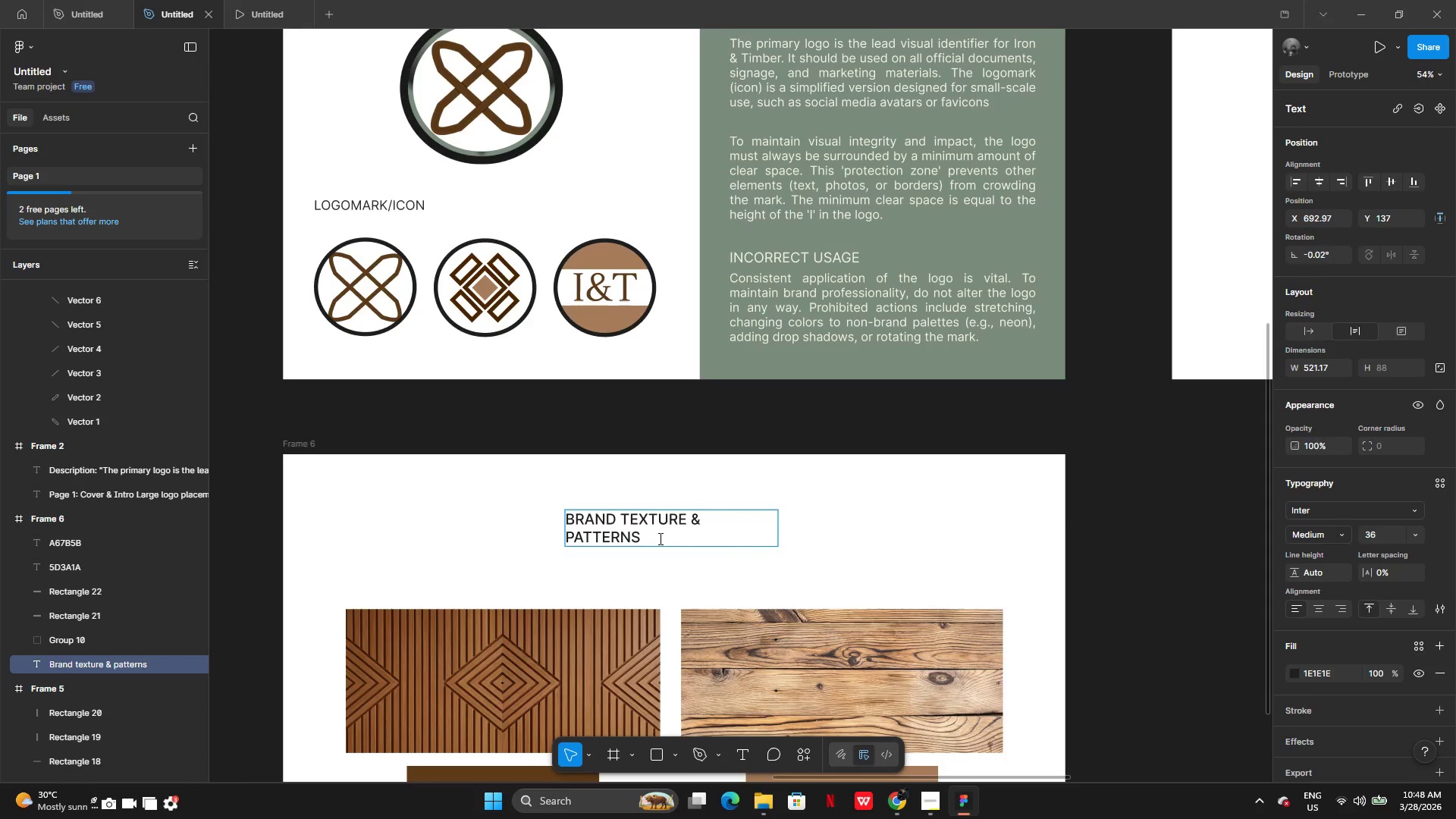 
key(Backspace)
 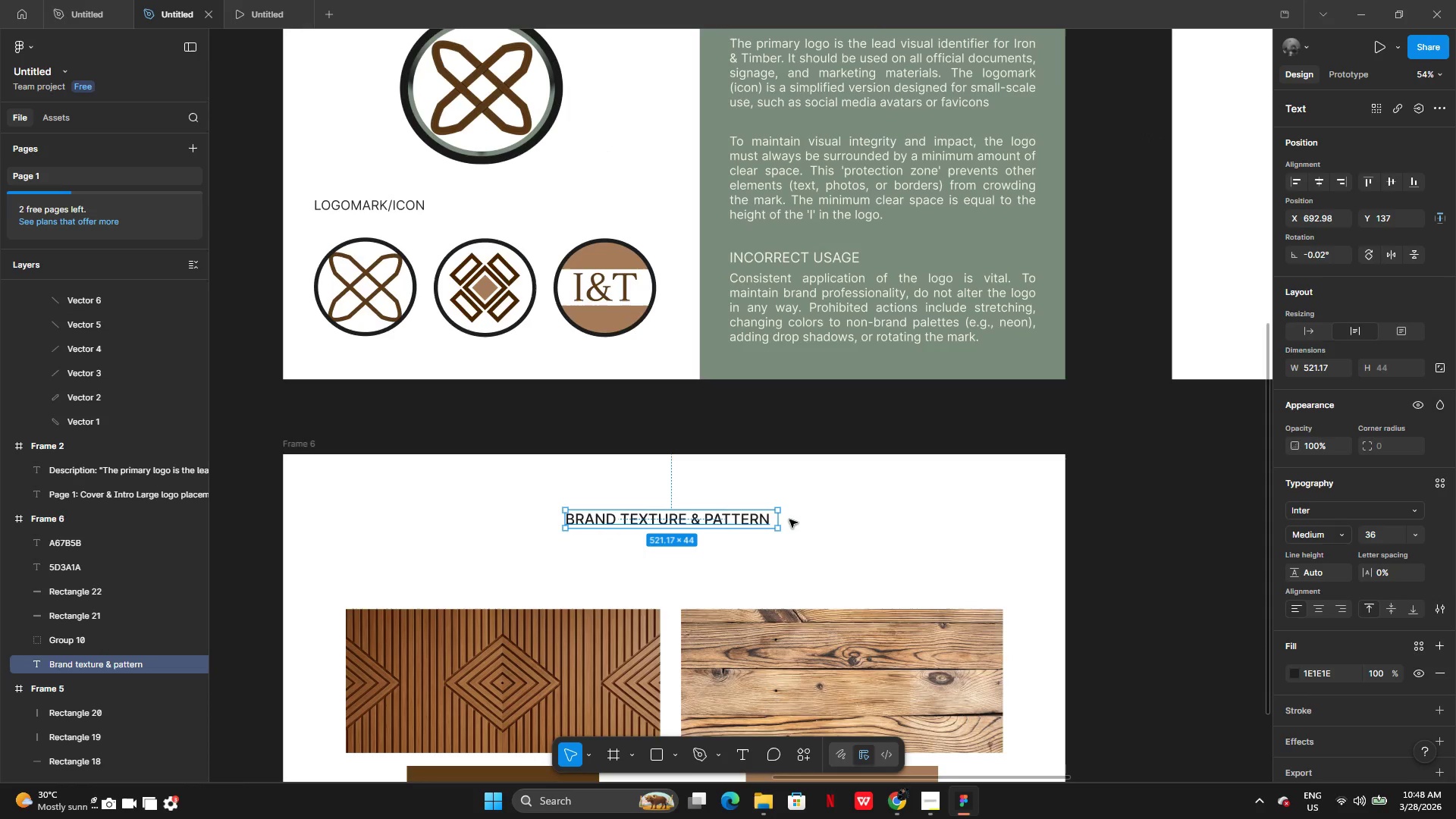 
left_click_drag(start_coordinate=[778, 521], to_coordinate=[774, 518])
 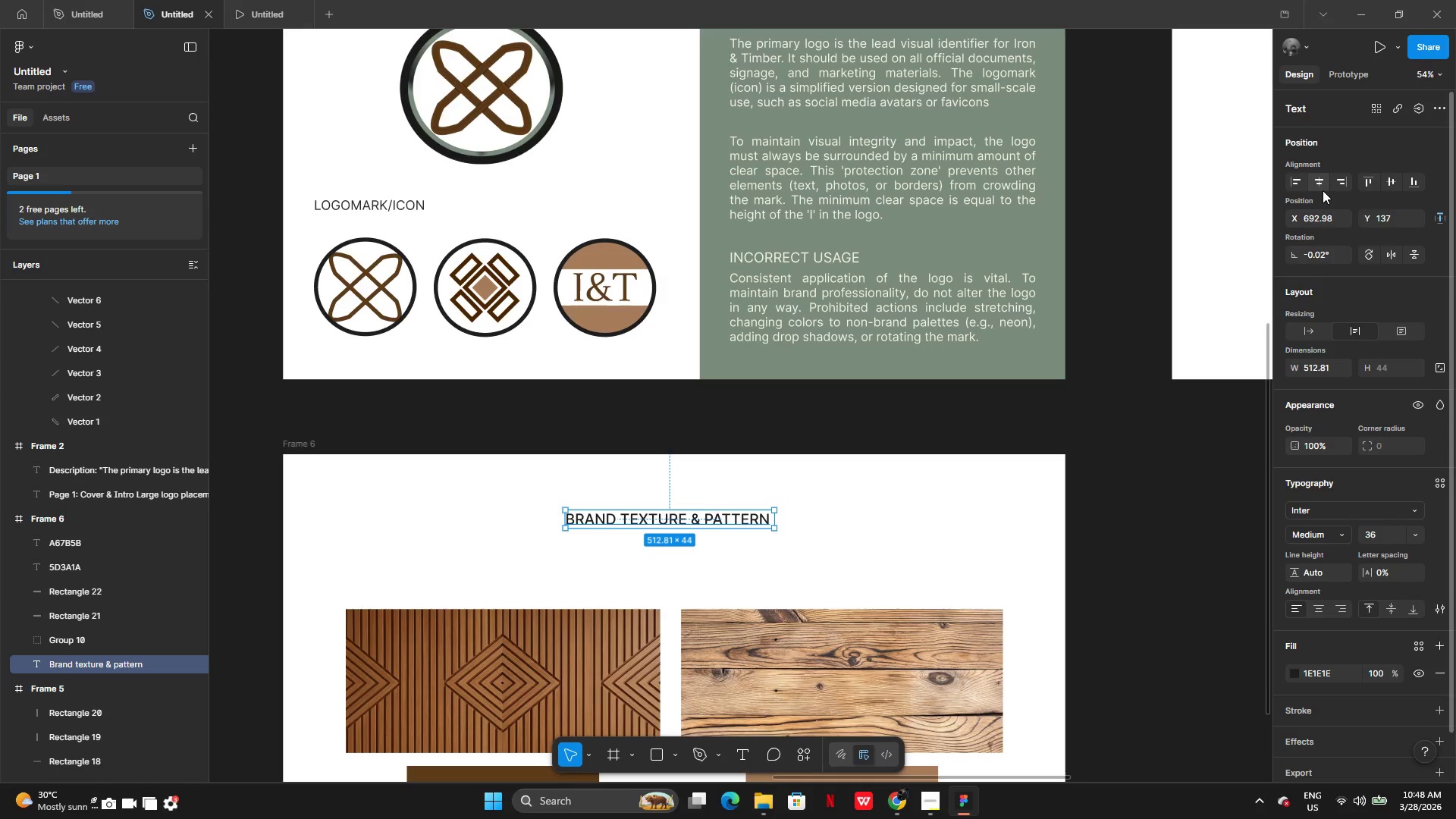 
left_click([1321, 184])
 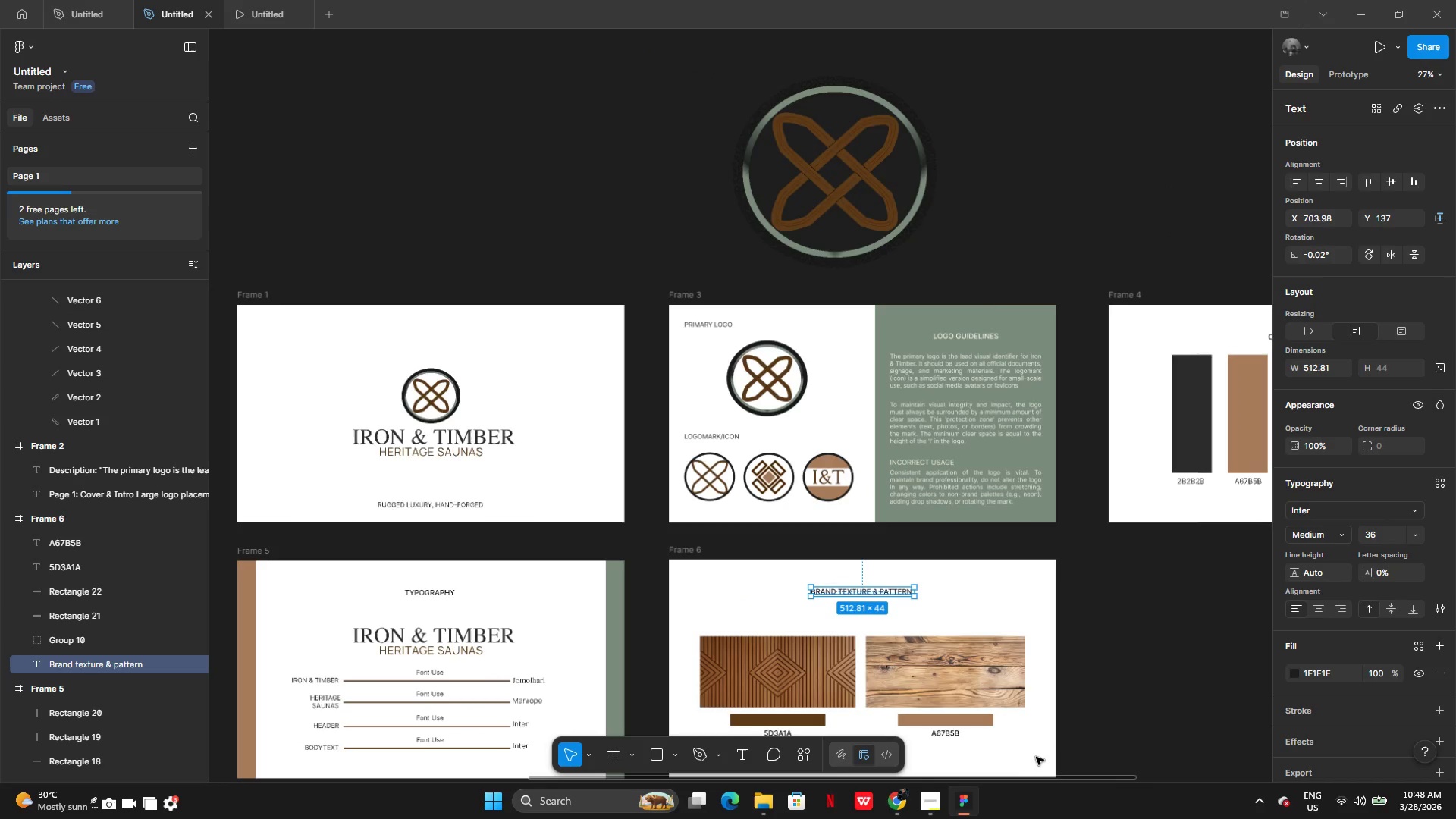 
left_click([1102, 713])
 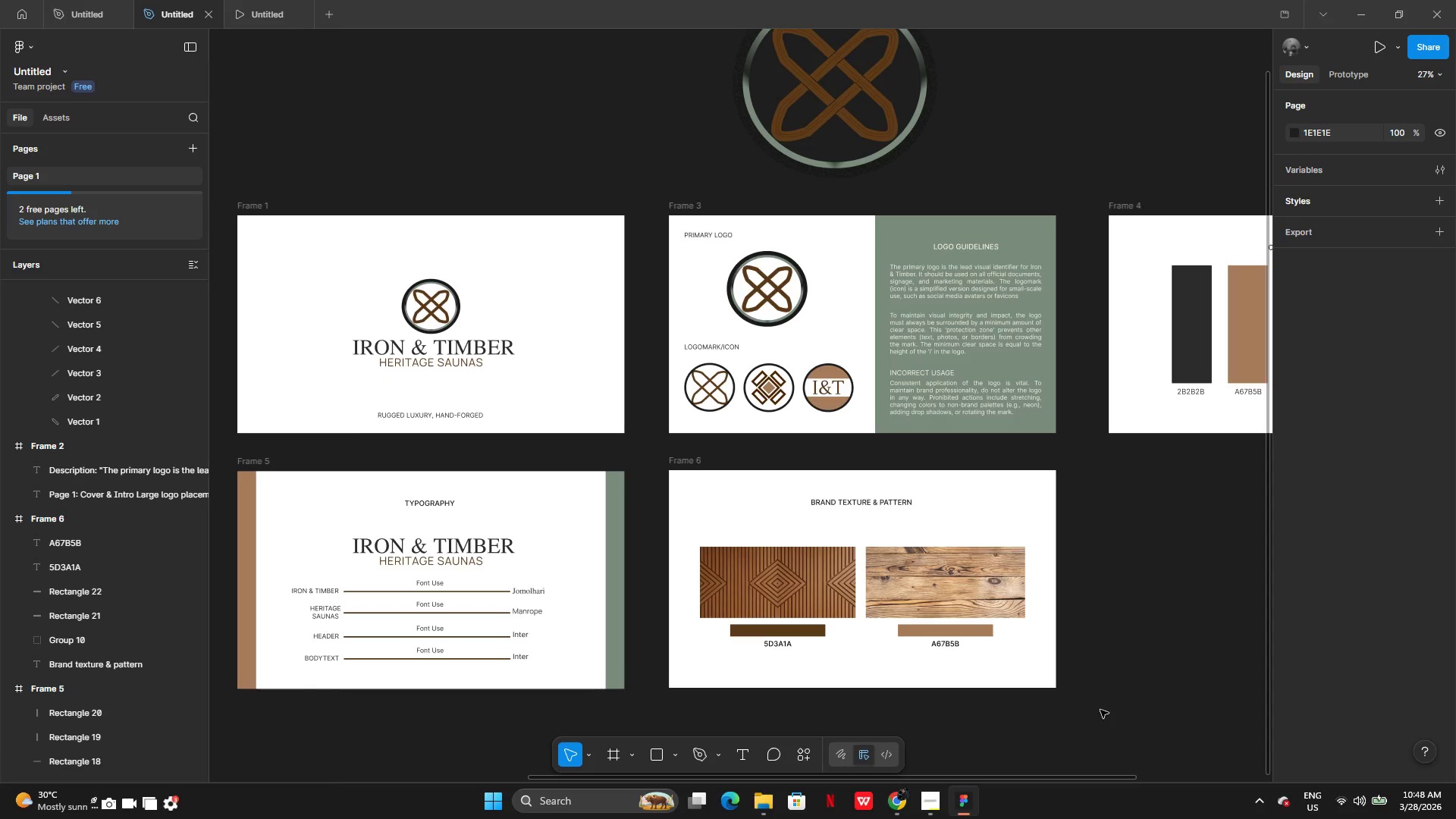 
left_click([1106, 709])
 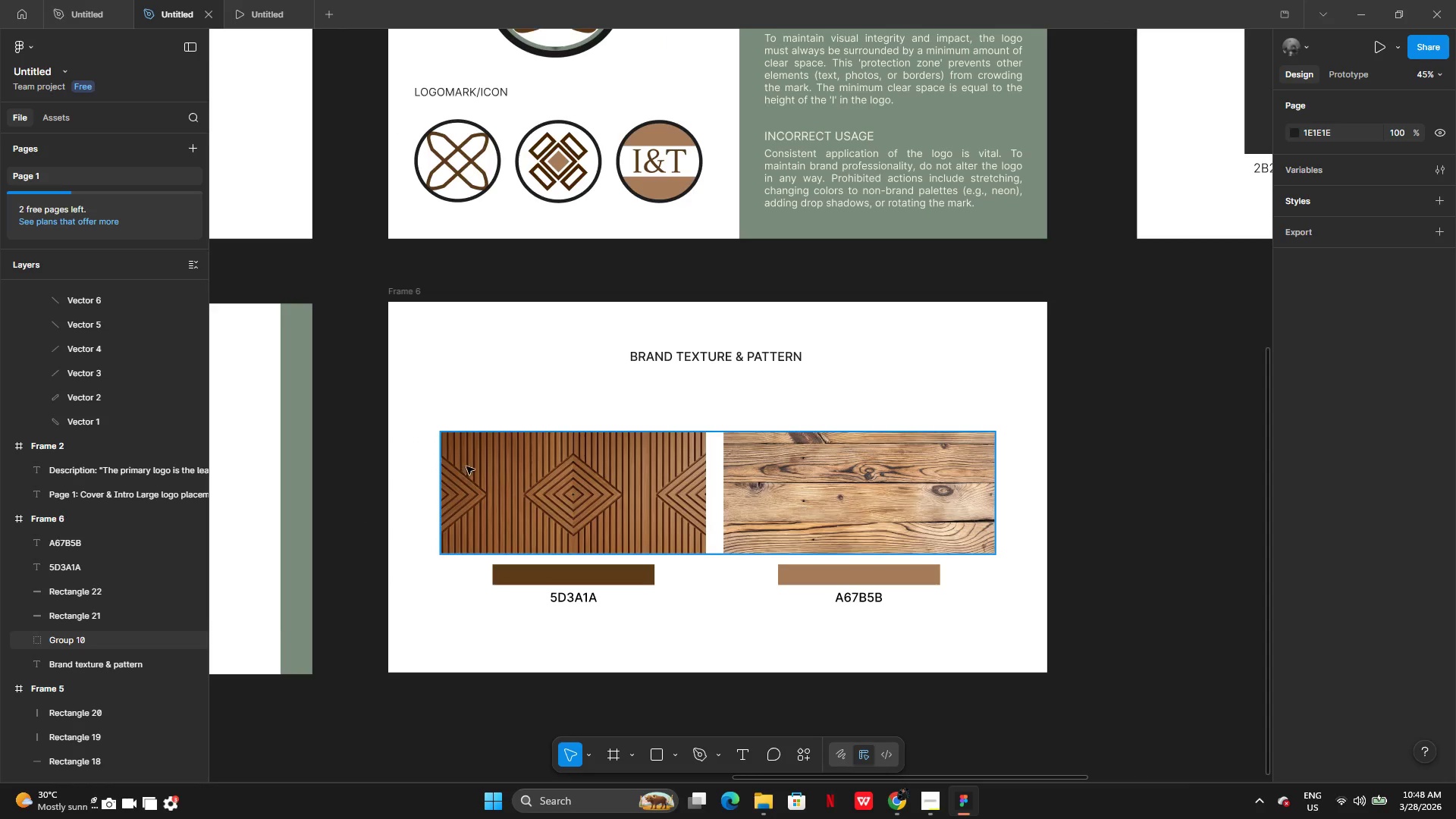 
left_click([645, 479])
 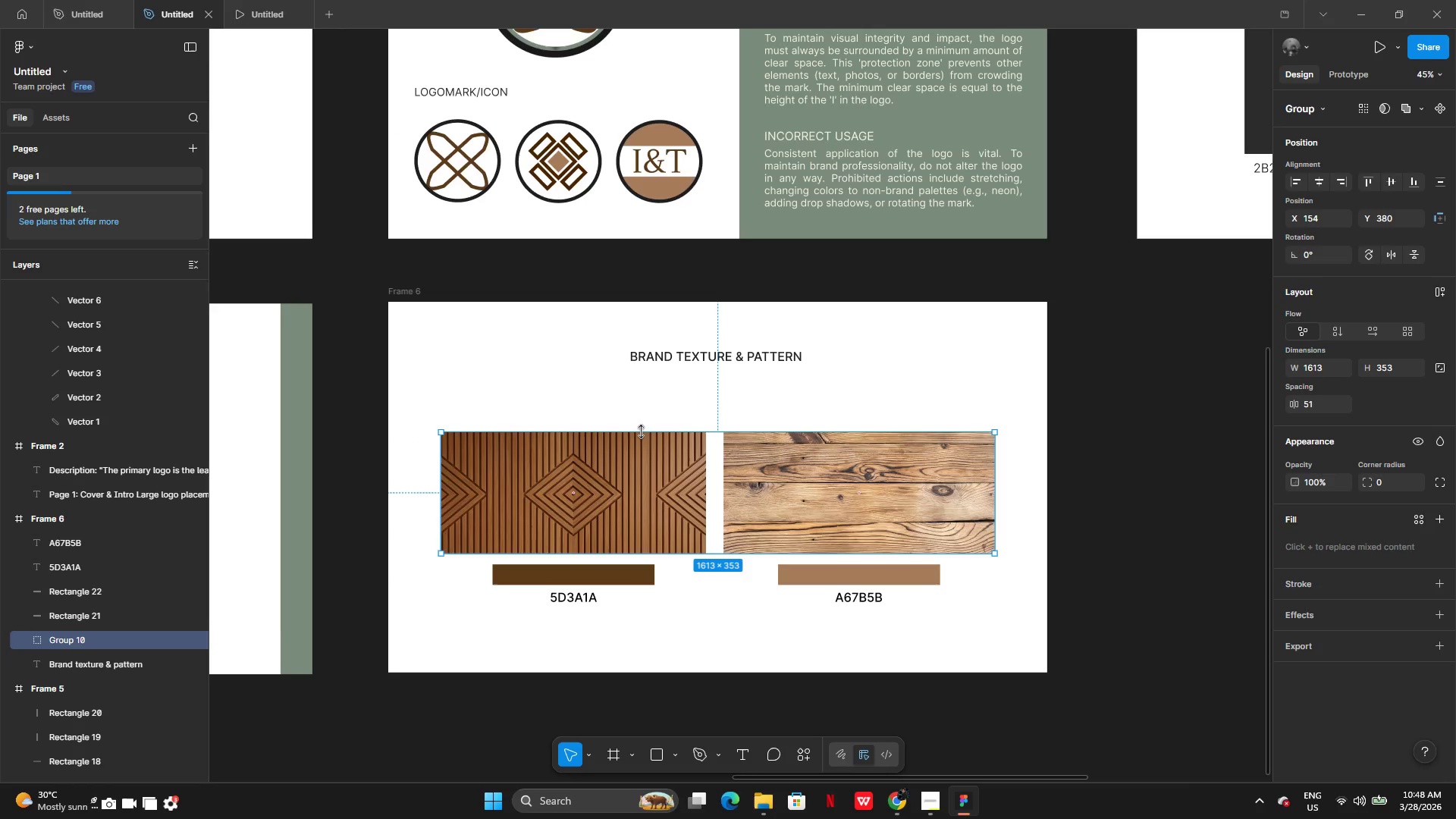 
left_click_drag(start_coordinate=[642, 431], to_coordinate=[642, 417])
 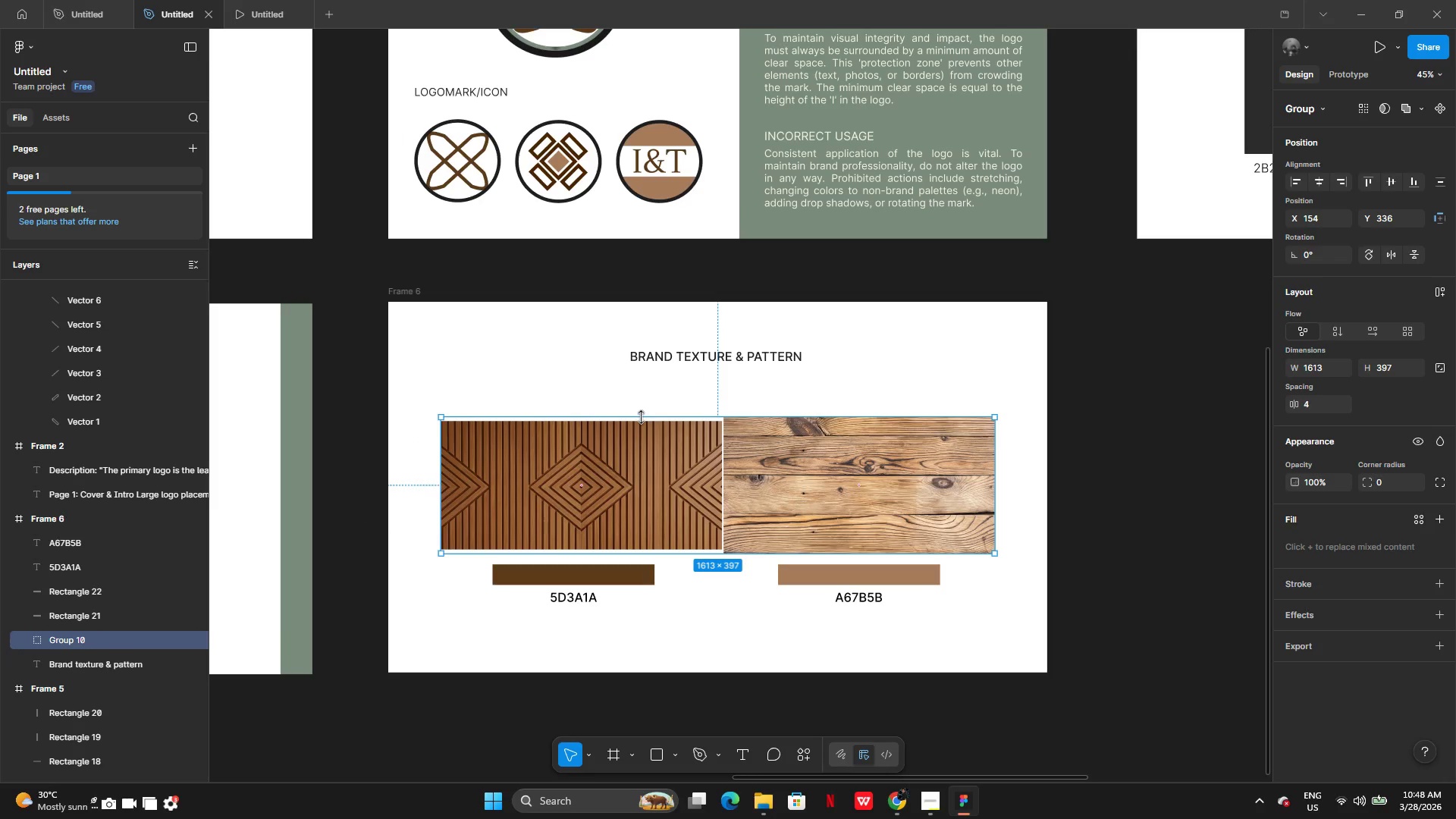 
key(Control+Z)
 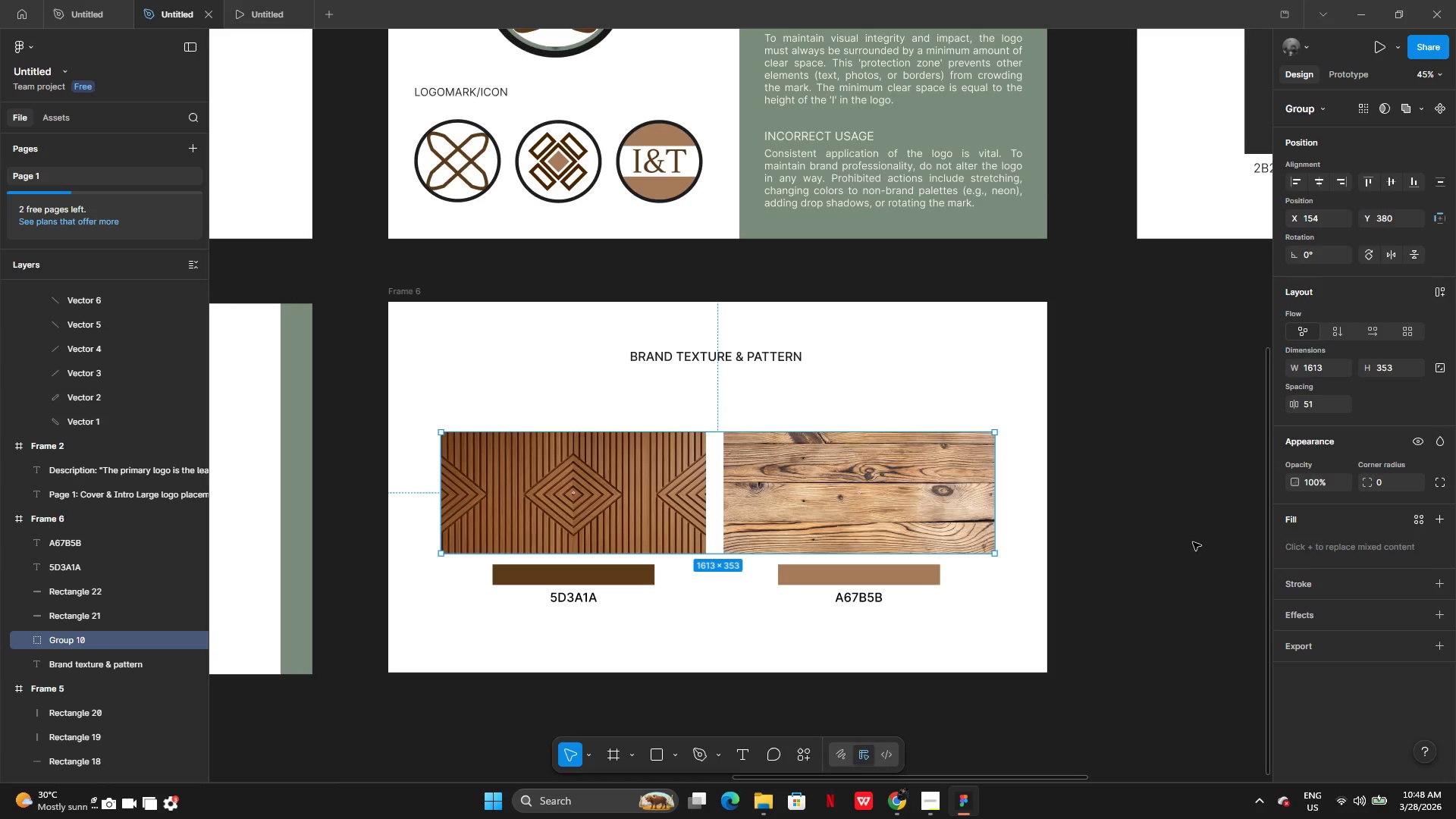 
left_click([1194, 543])
 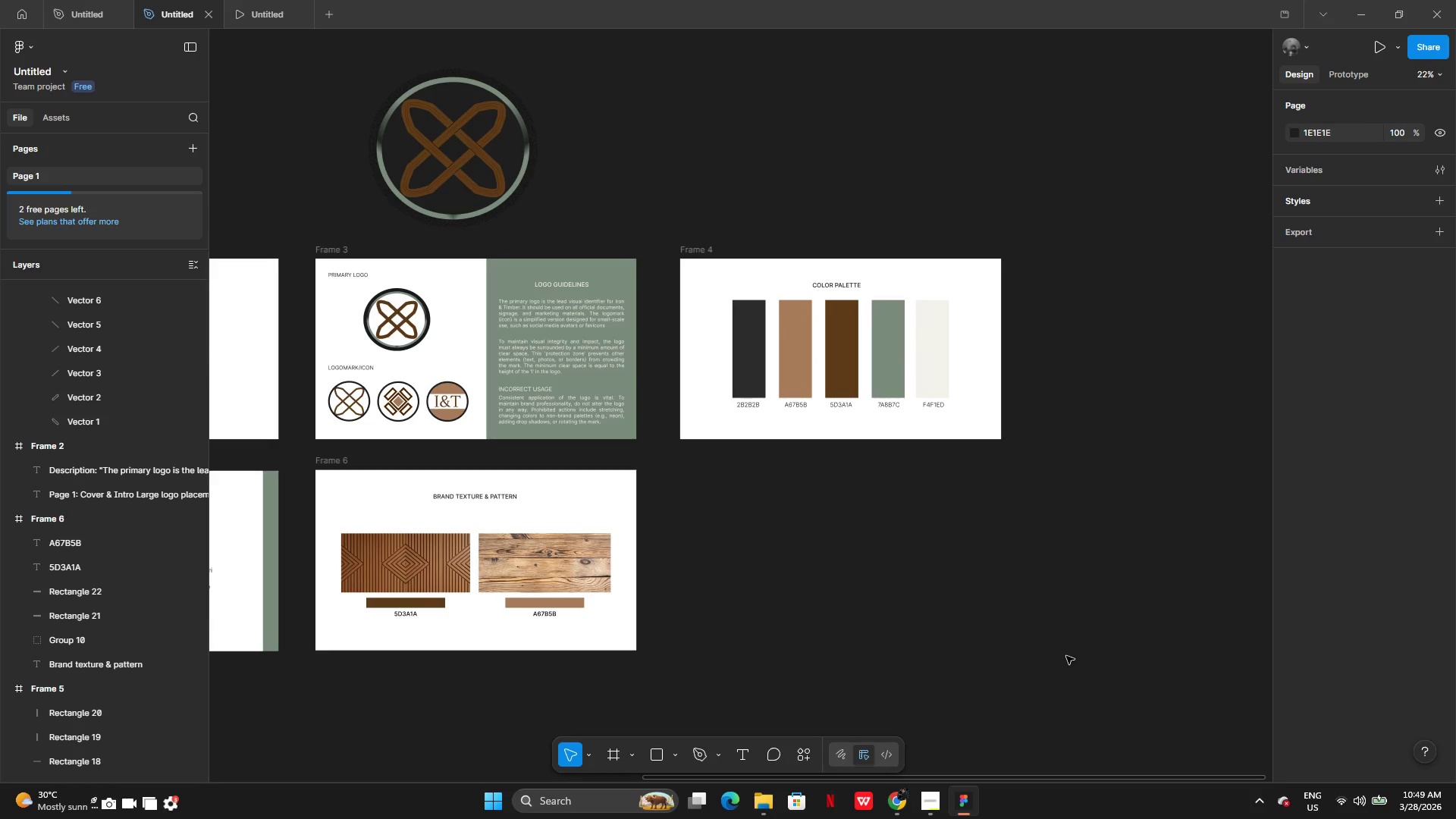 
wait(23.36)
 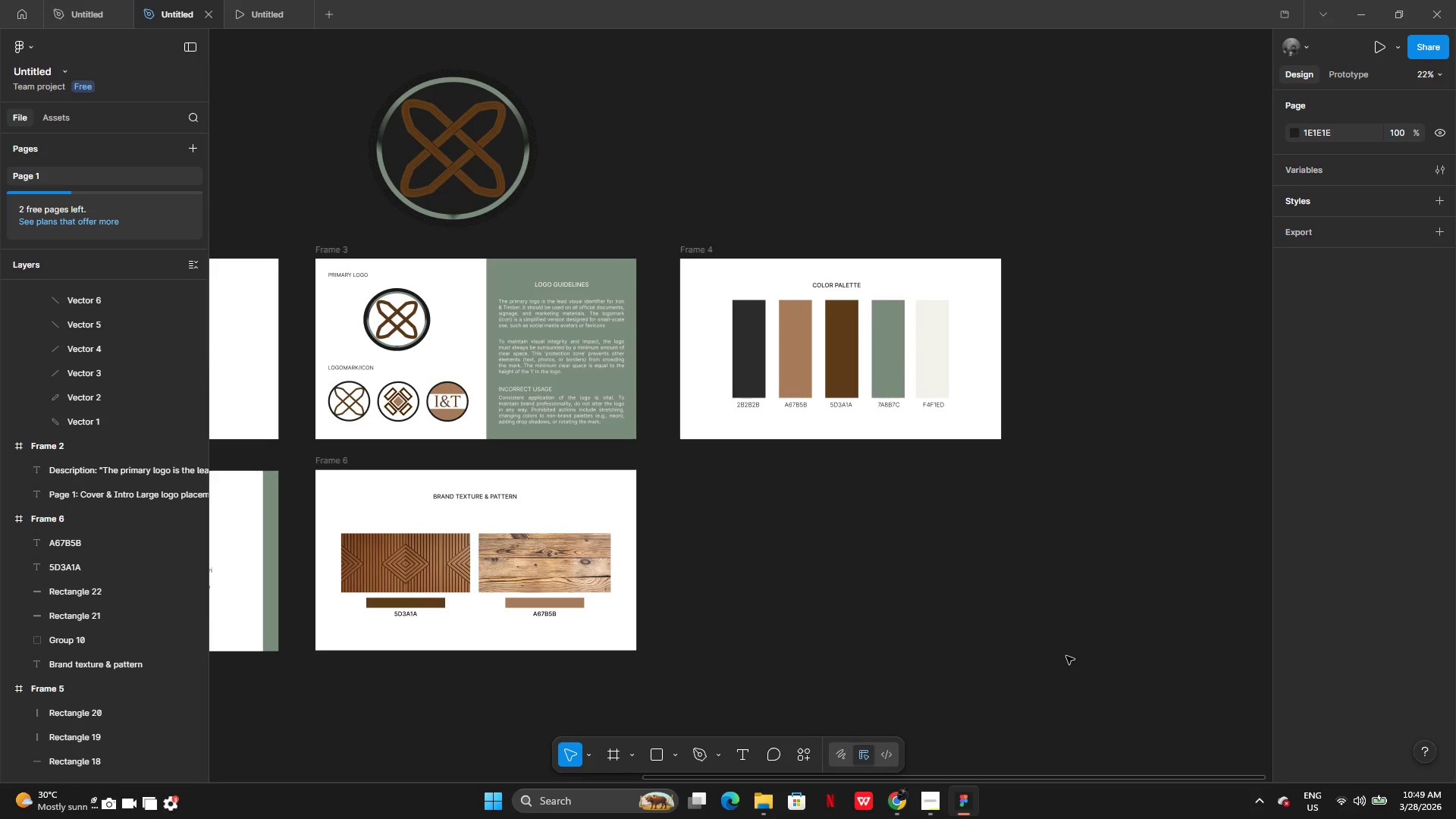 
left_click([337, 457])
 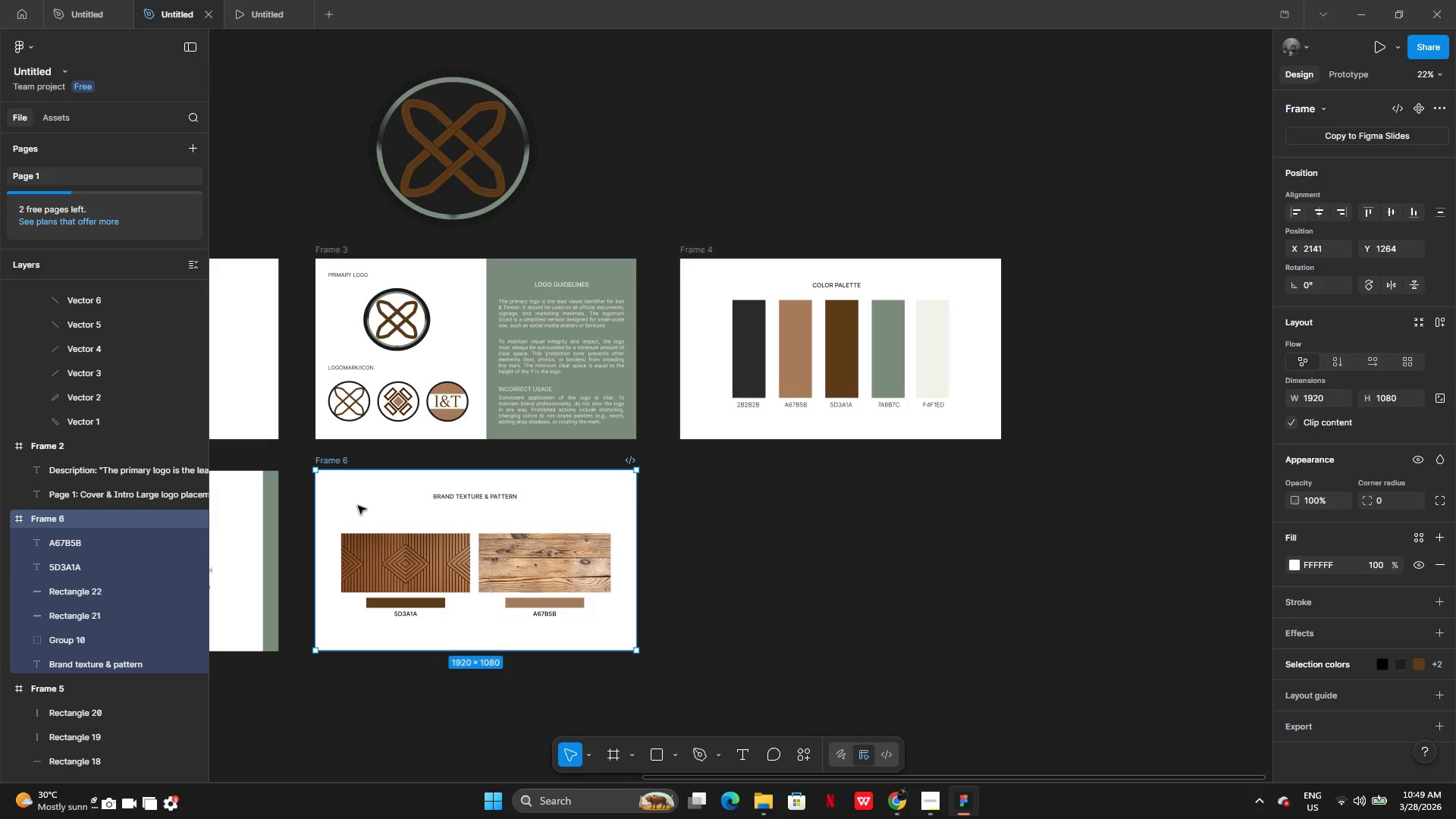 
hold_key(key=AltLeft, duration=0.39)
left_click_drag(start_coordinate=[348, 500], to_coordinate=[413, 502])
 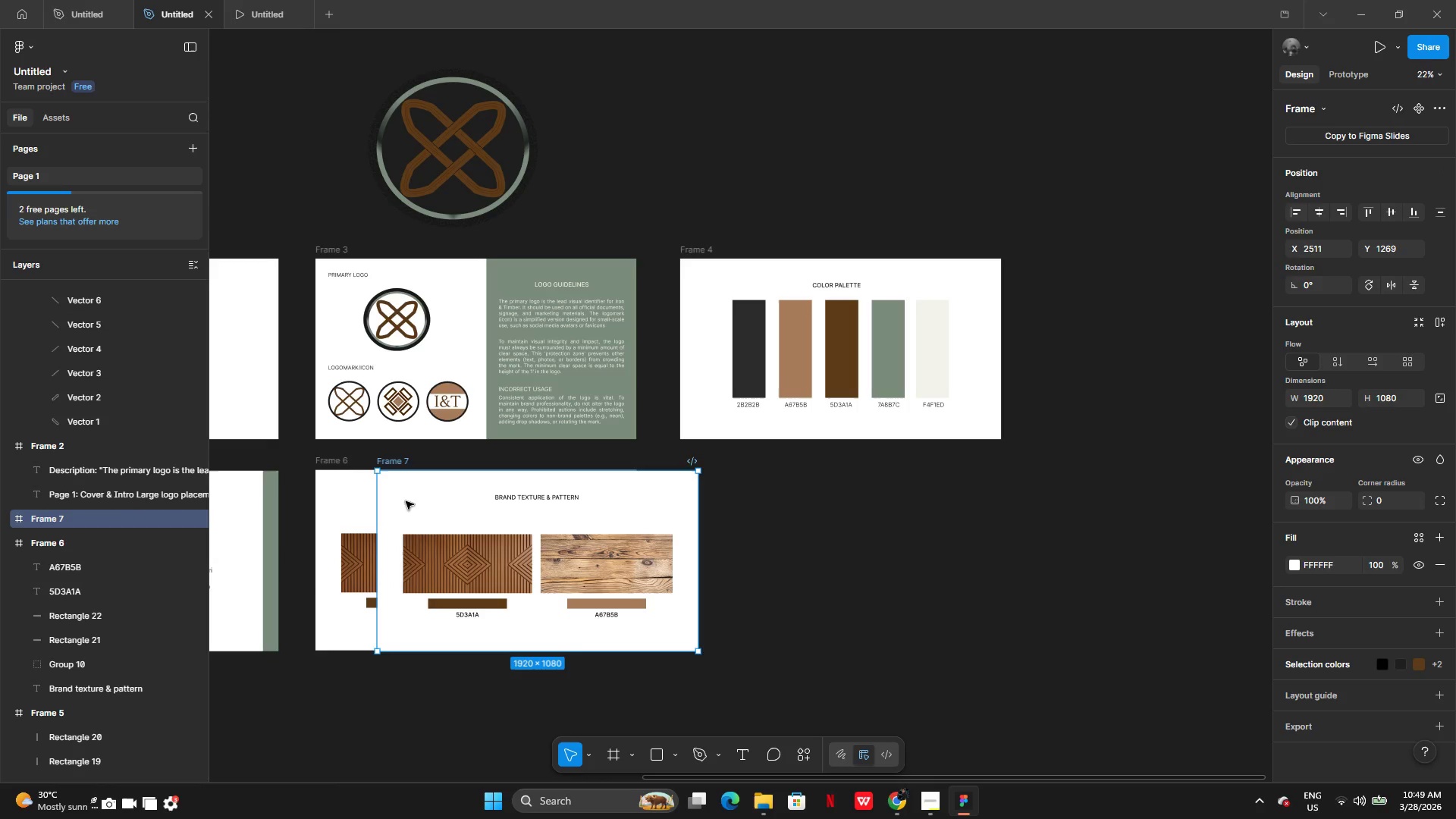 
left_click_drag(start_coordinate=[406, 501], to_coordinate=[706, 497])
 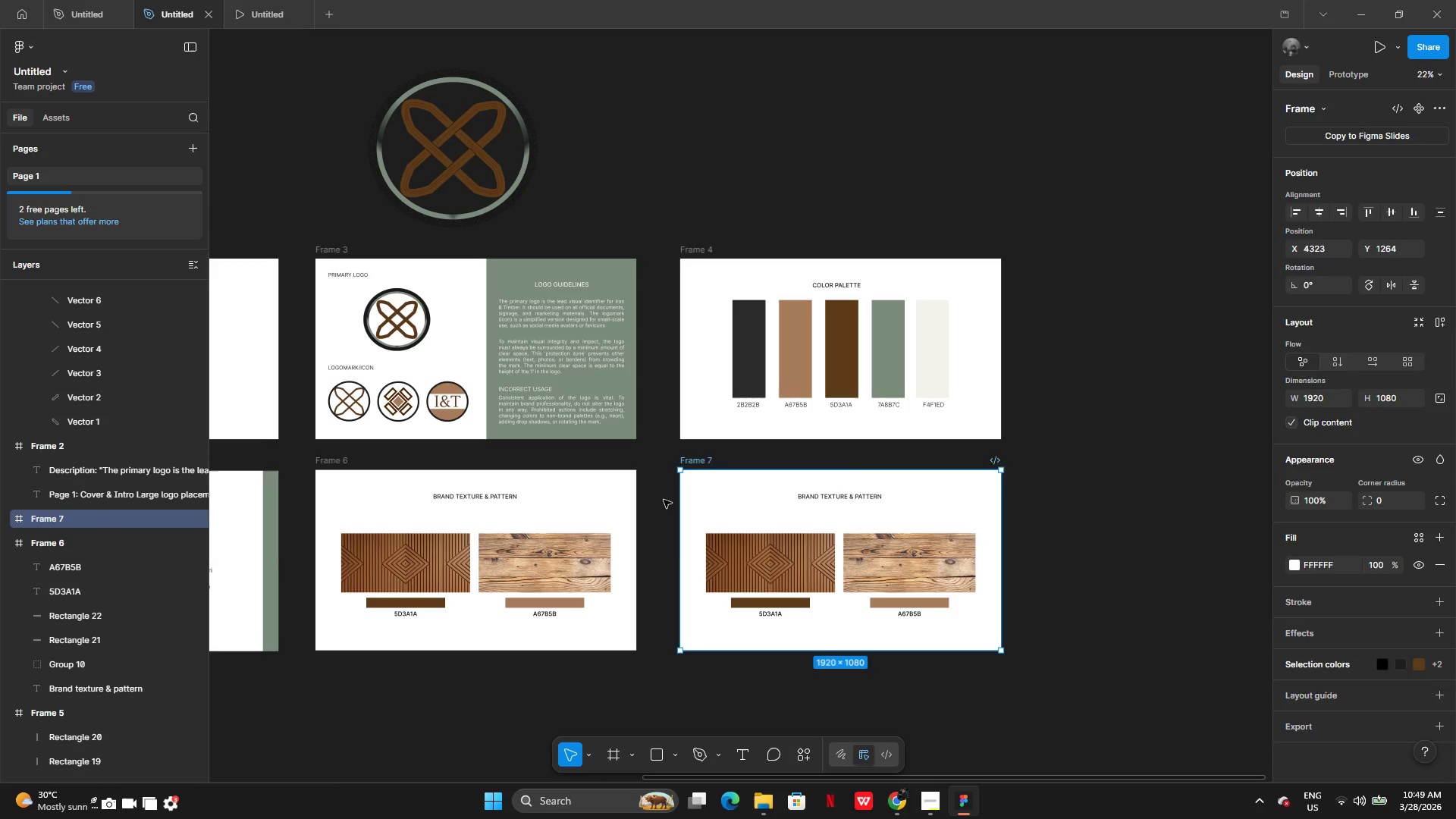 
left_click([664, 500])
 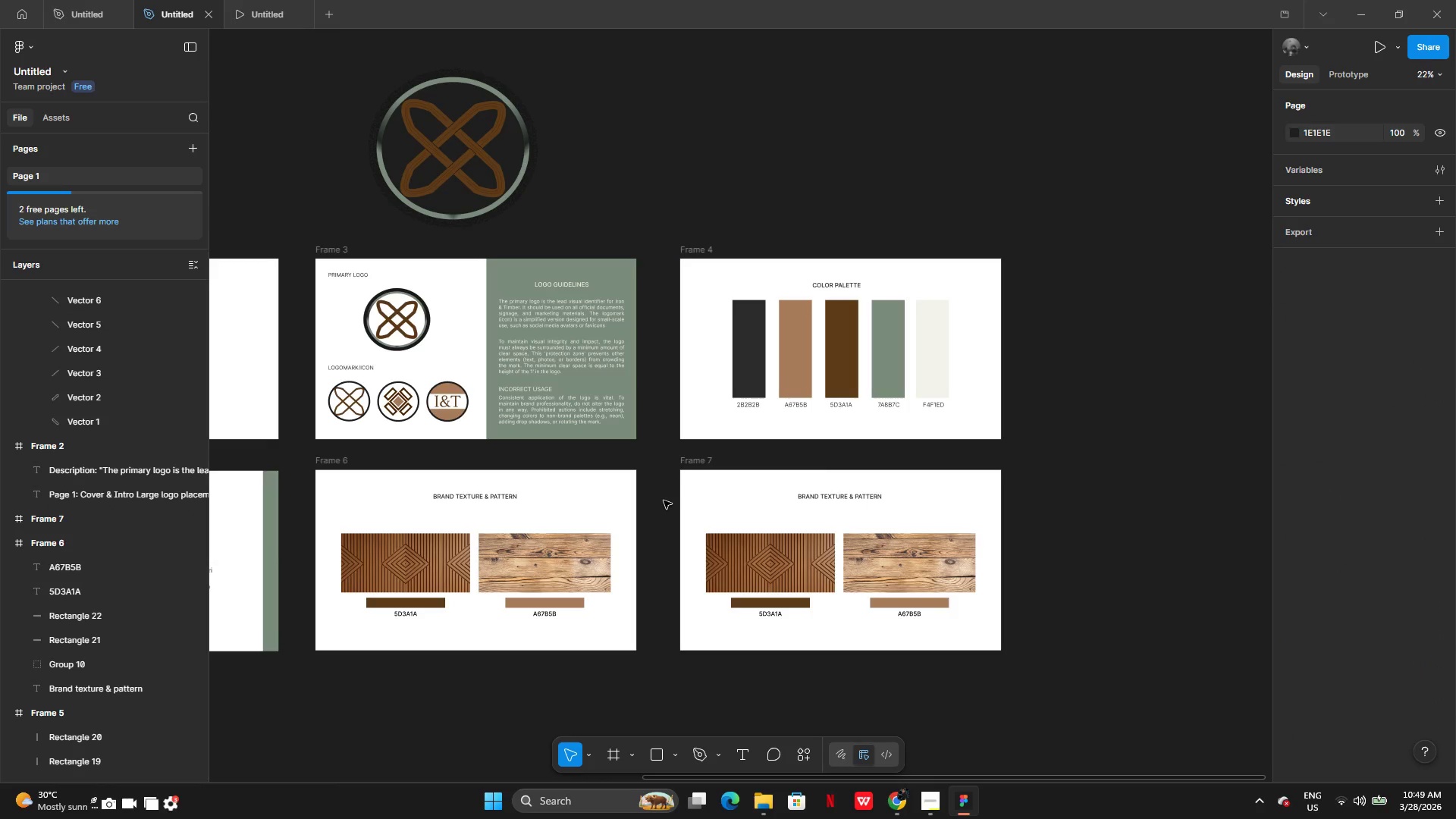 
left_click_drag(start_coordinate=[664, 500], to_coordinate=[973, 651])
 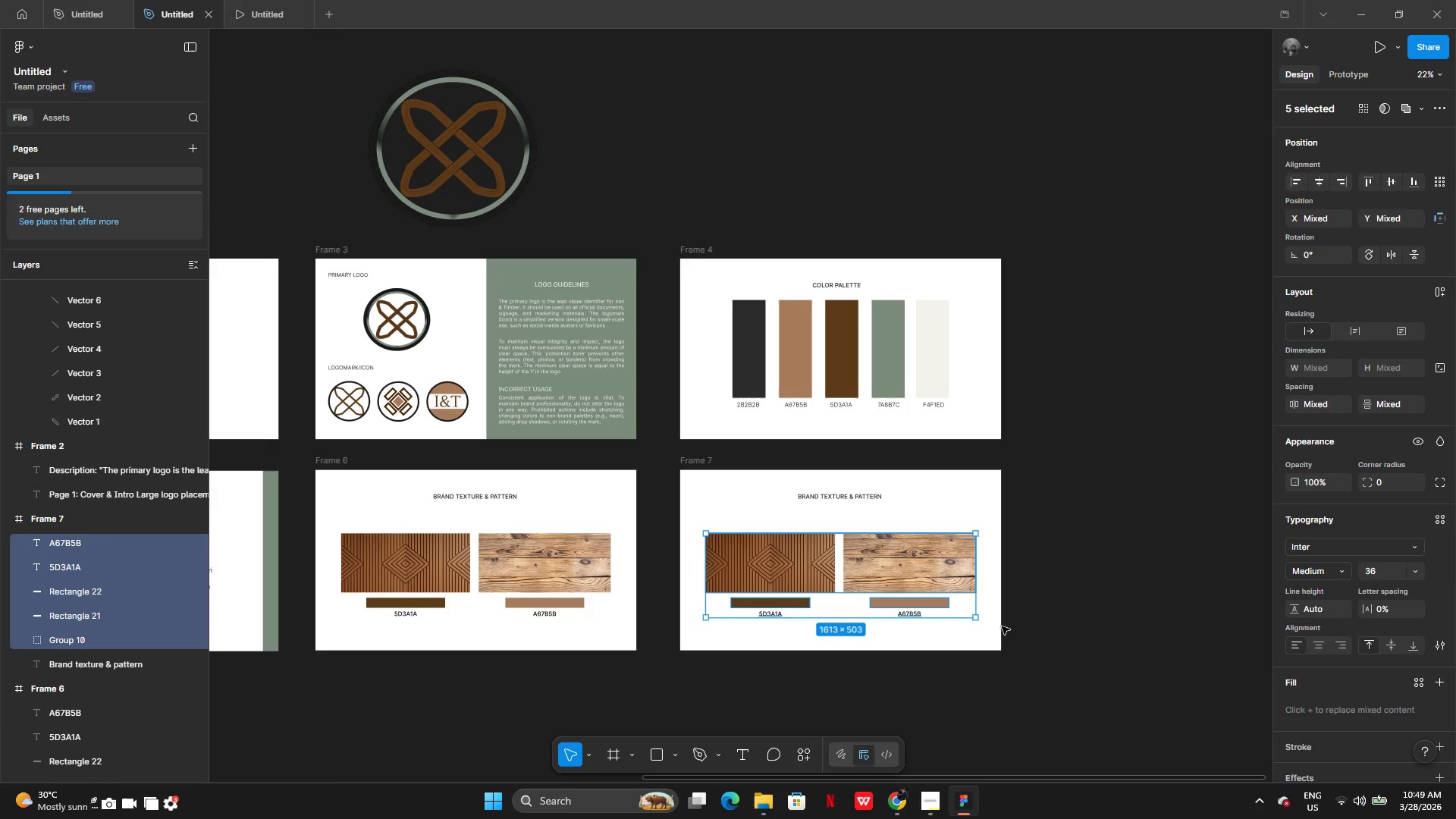 